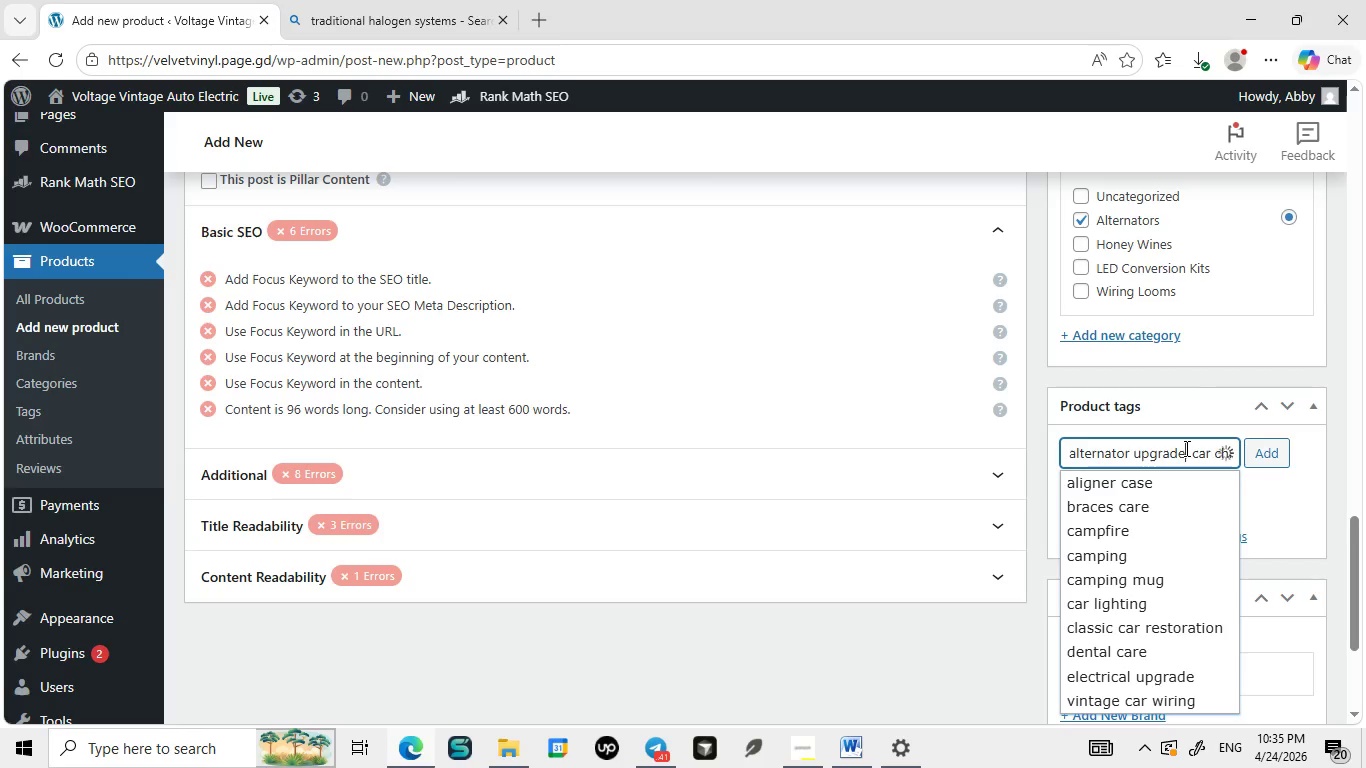 
left_click([1122, 544])
 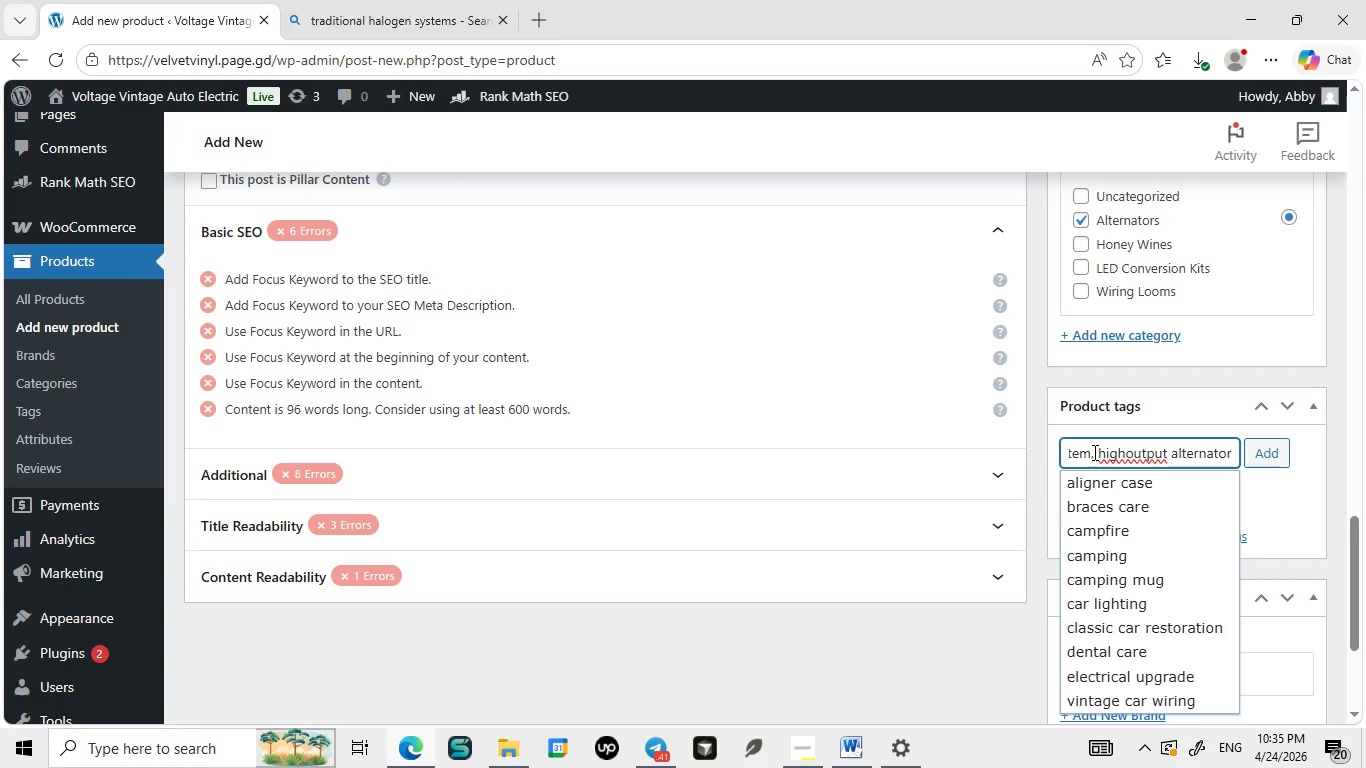 
left_click([1185, 448])
 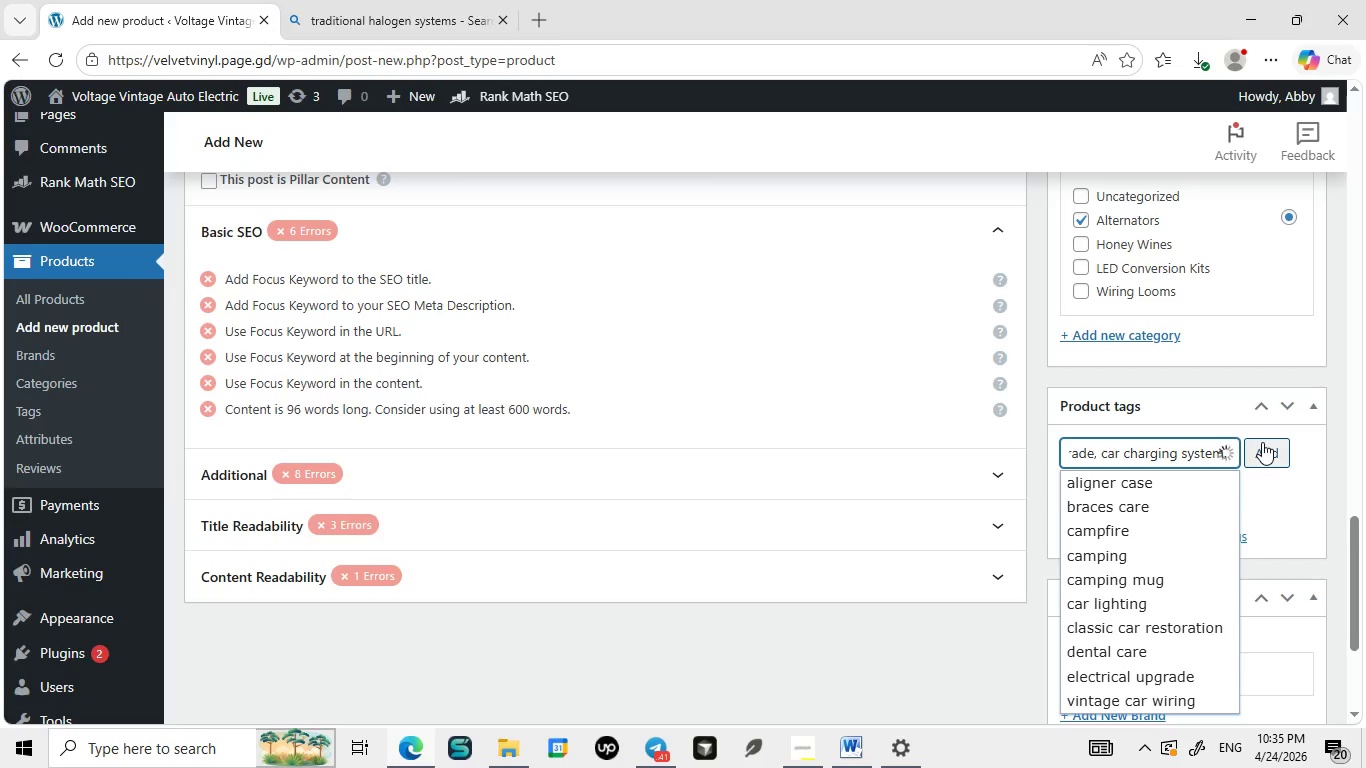 
left_click_drag(start_coordinate=[1099, 451], to_coordinate=[1262, 442])
 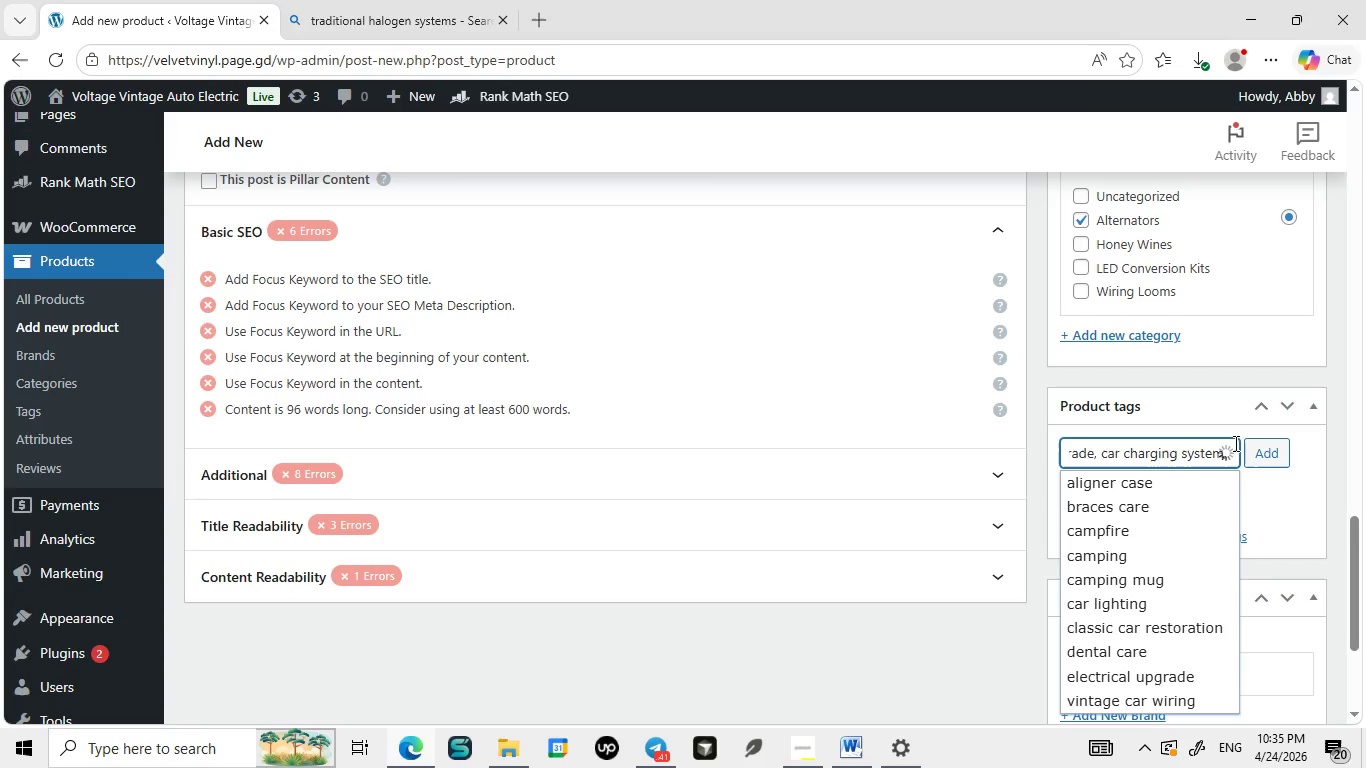 
key(Backspace)
 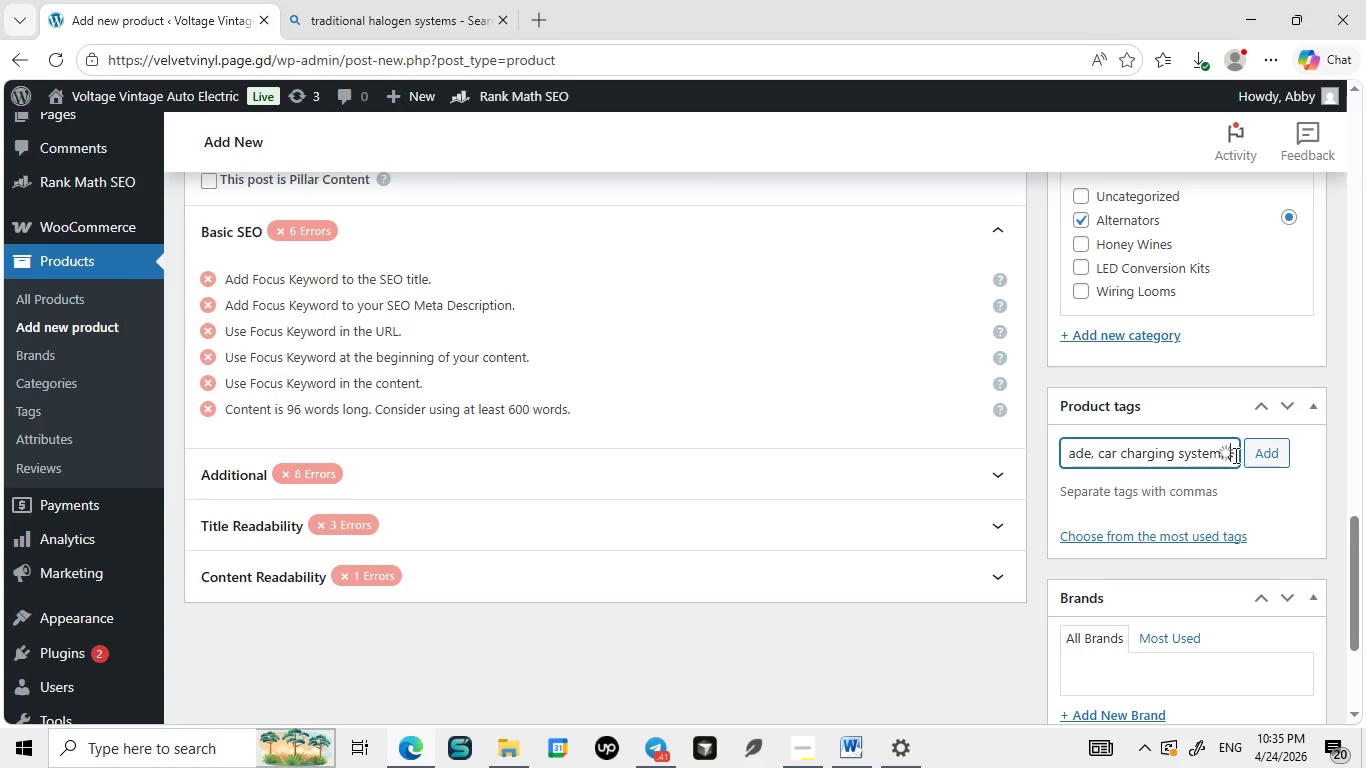 
key(Space)
 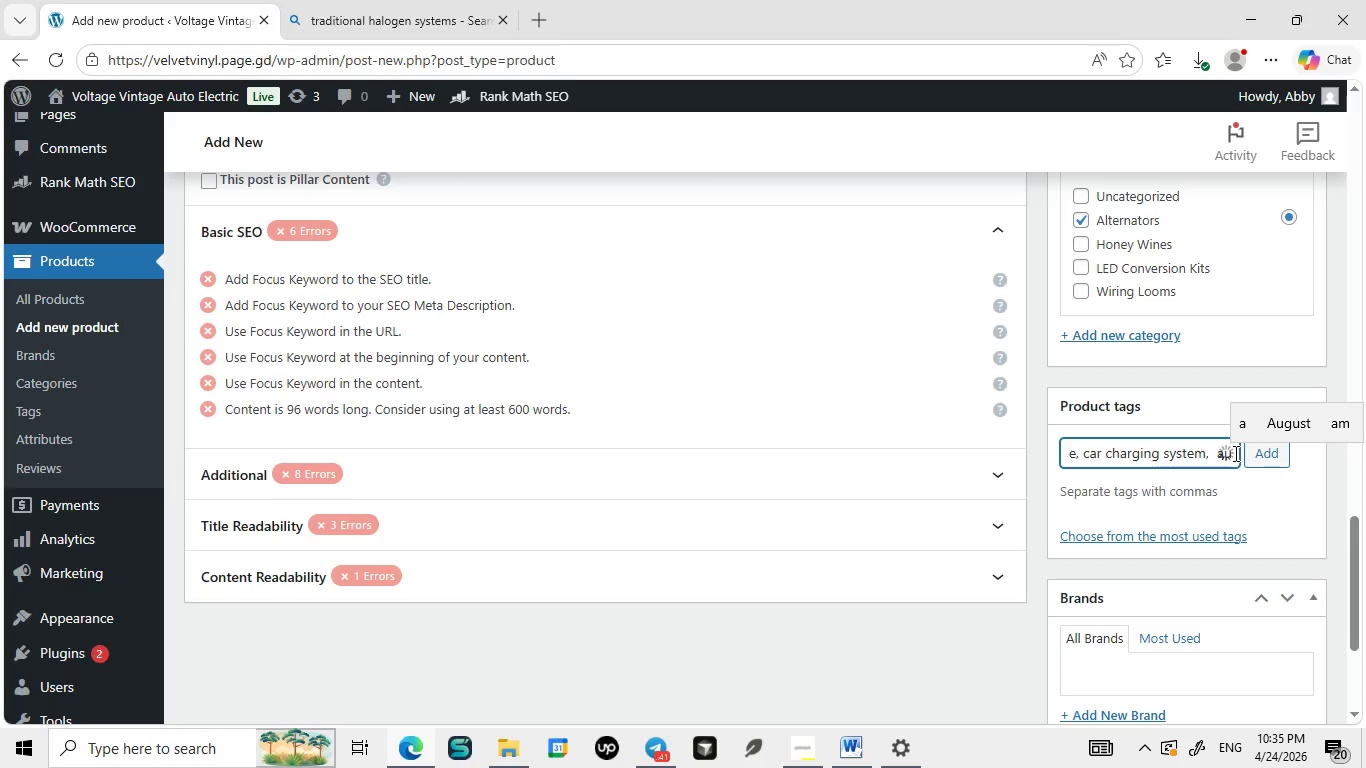 
type(automative )
key(Backspace)
type(alternato)
 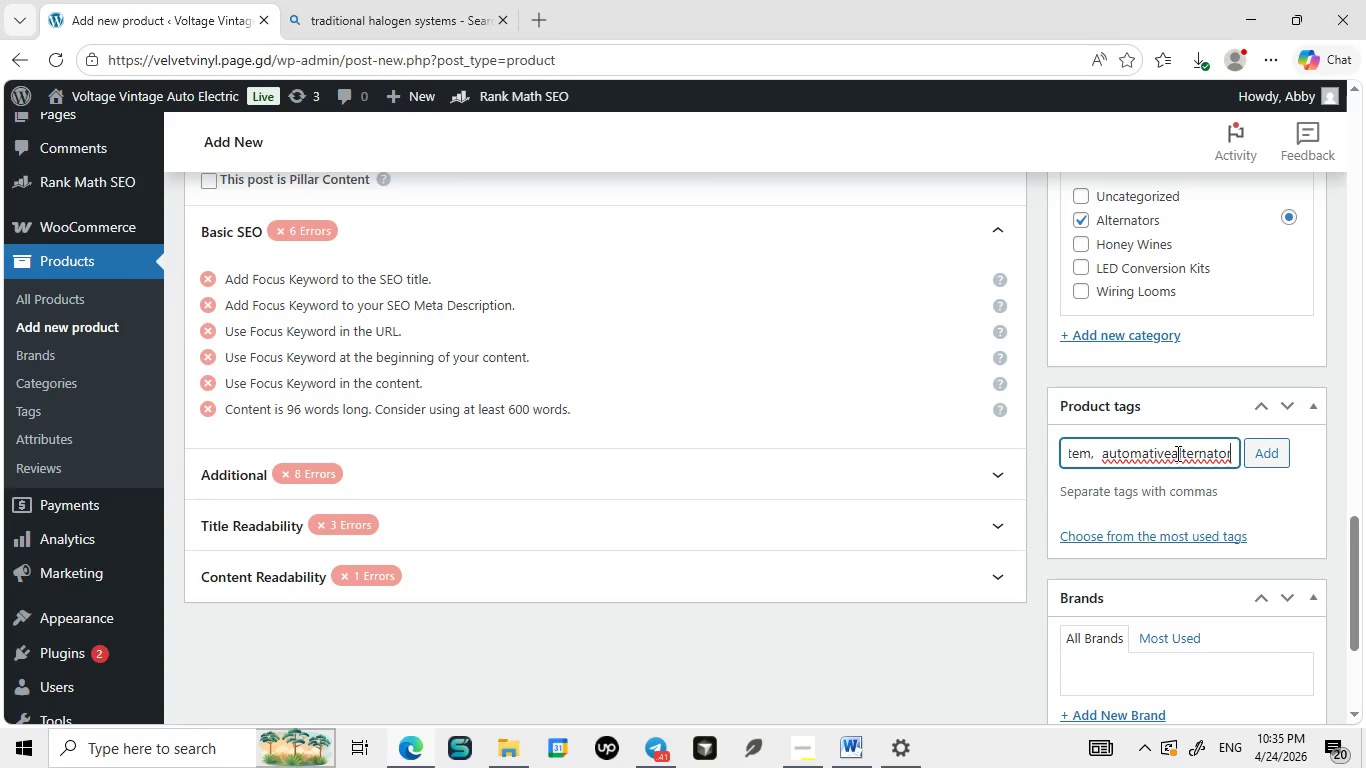 
key(R)
 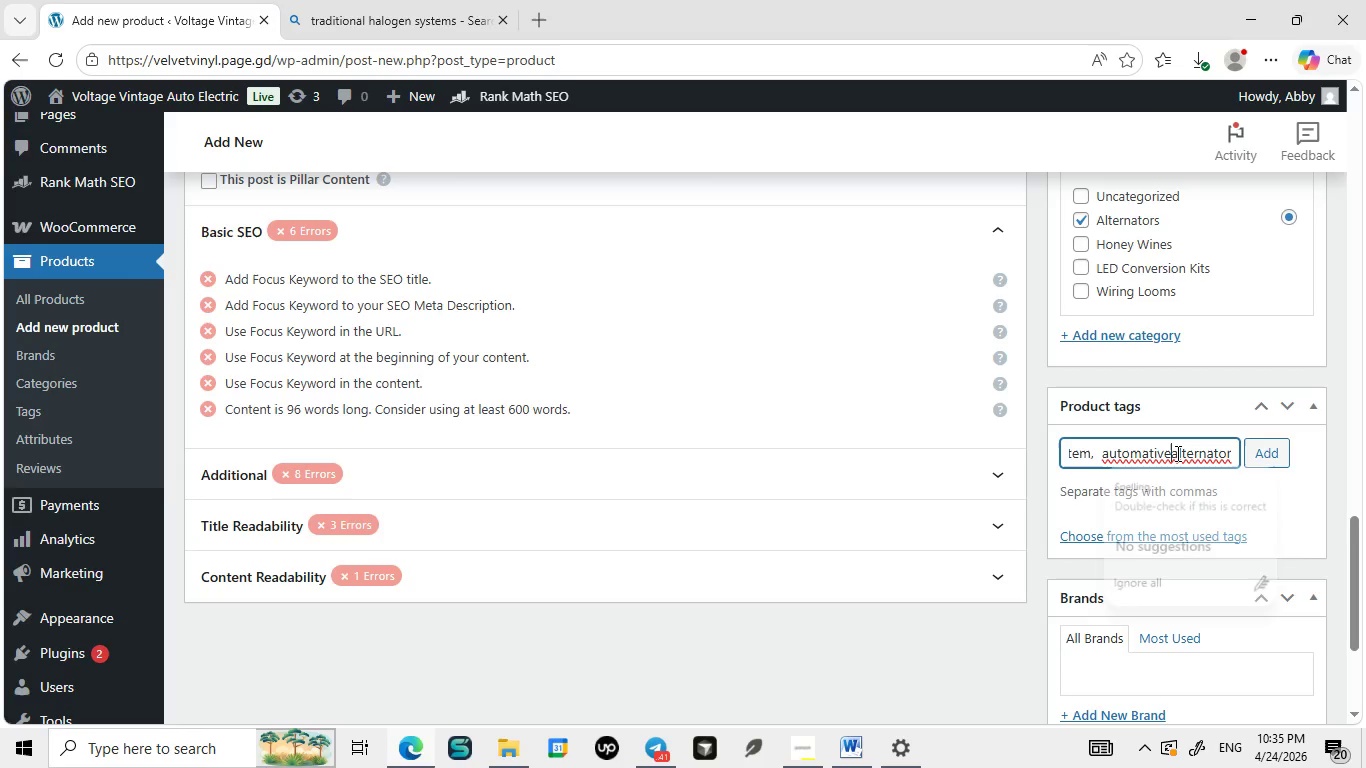 
left_click([1176, 453])
 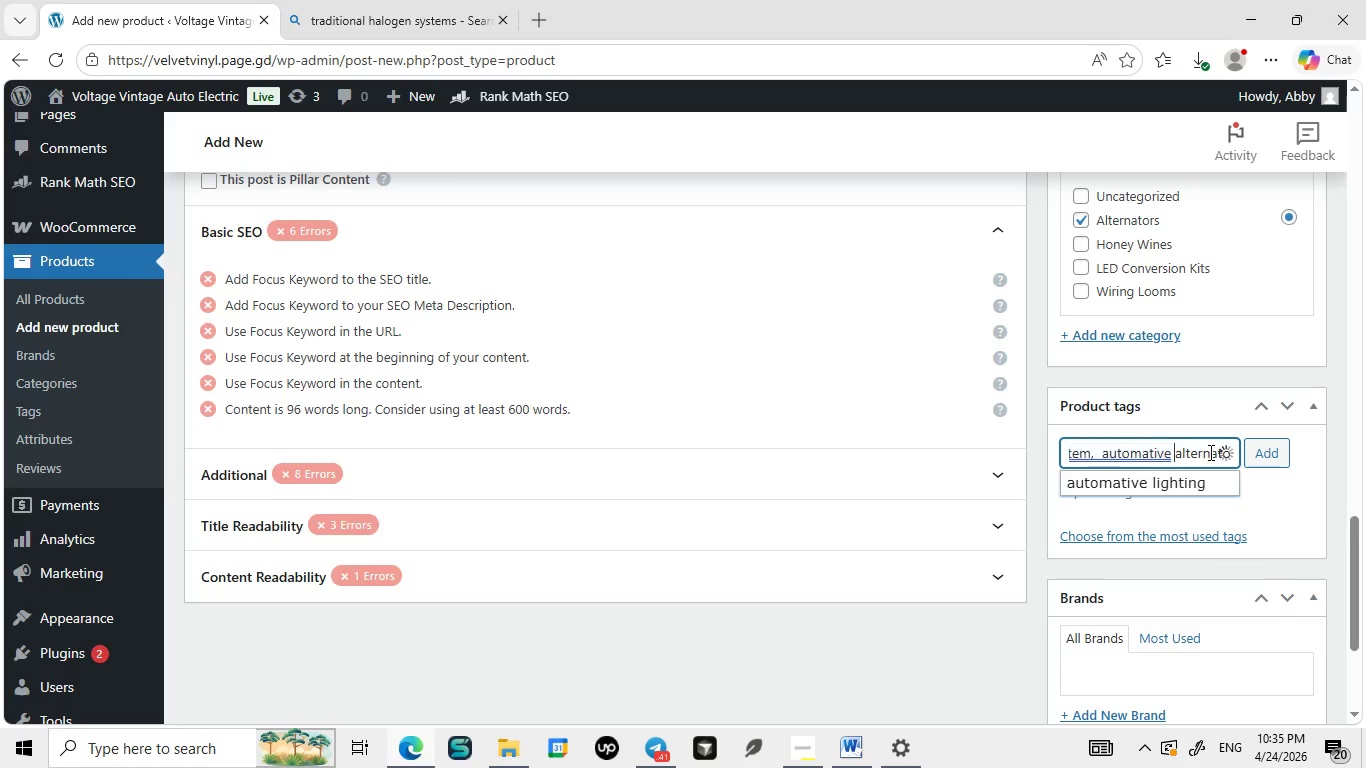 
key(ArrowLeft)
 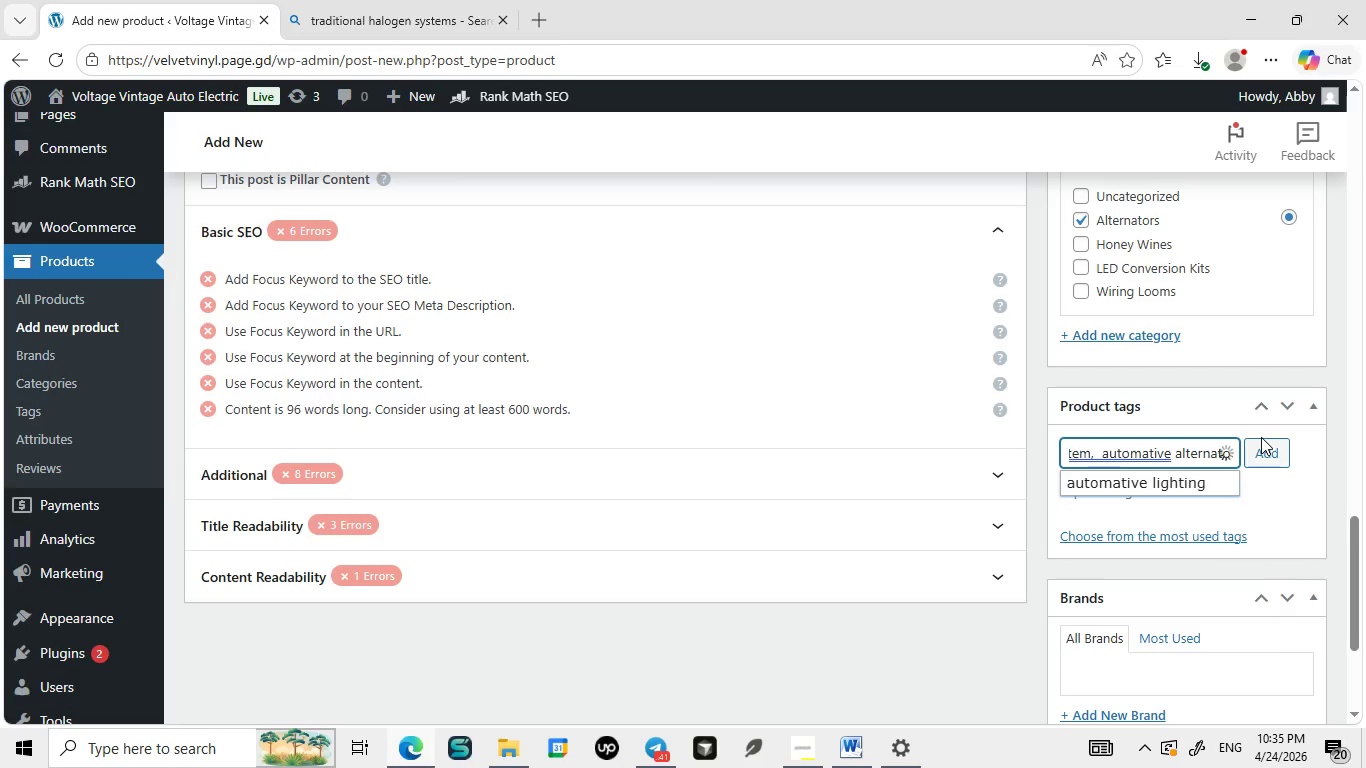 
key(Space)
 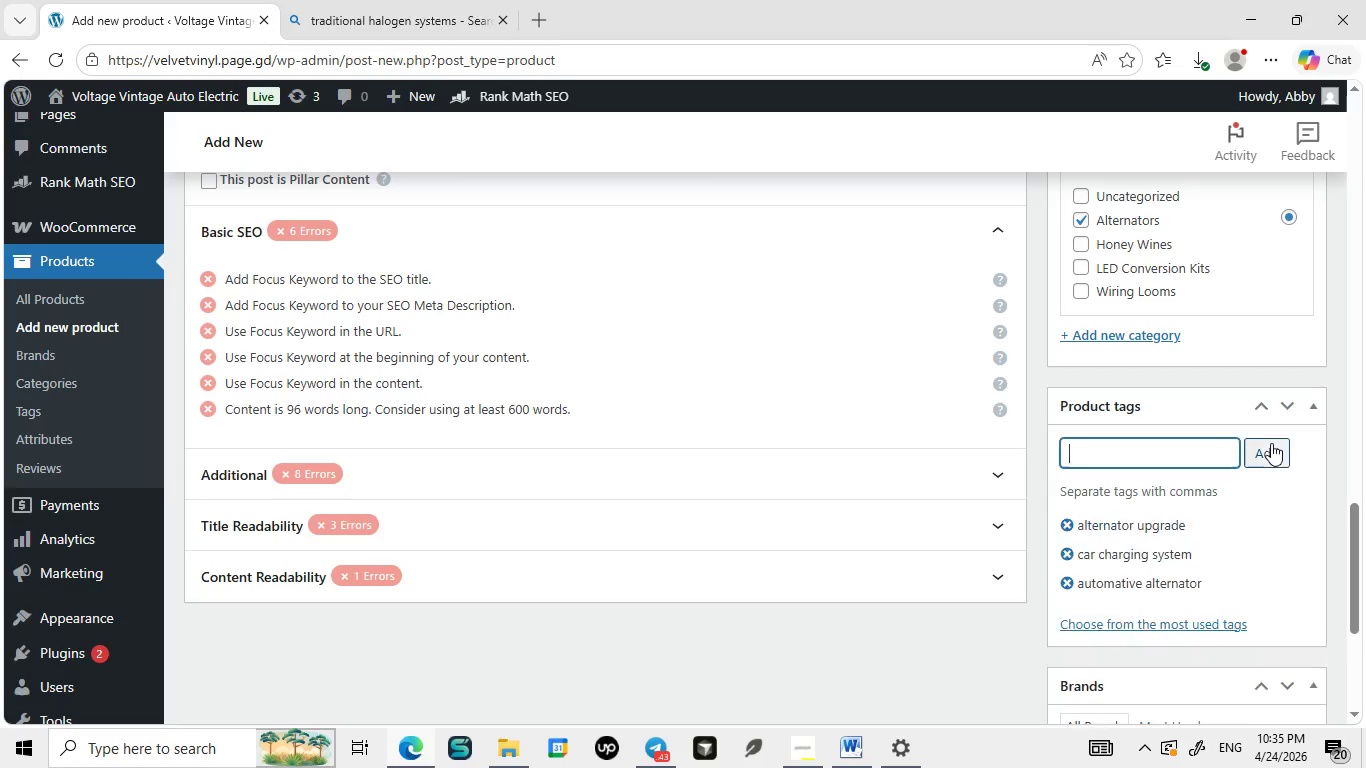 
wait(6.41)
 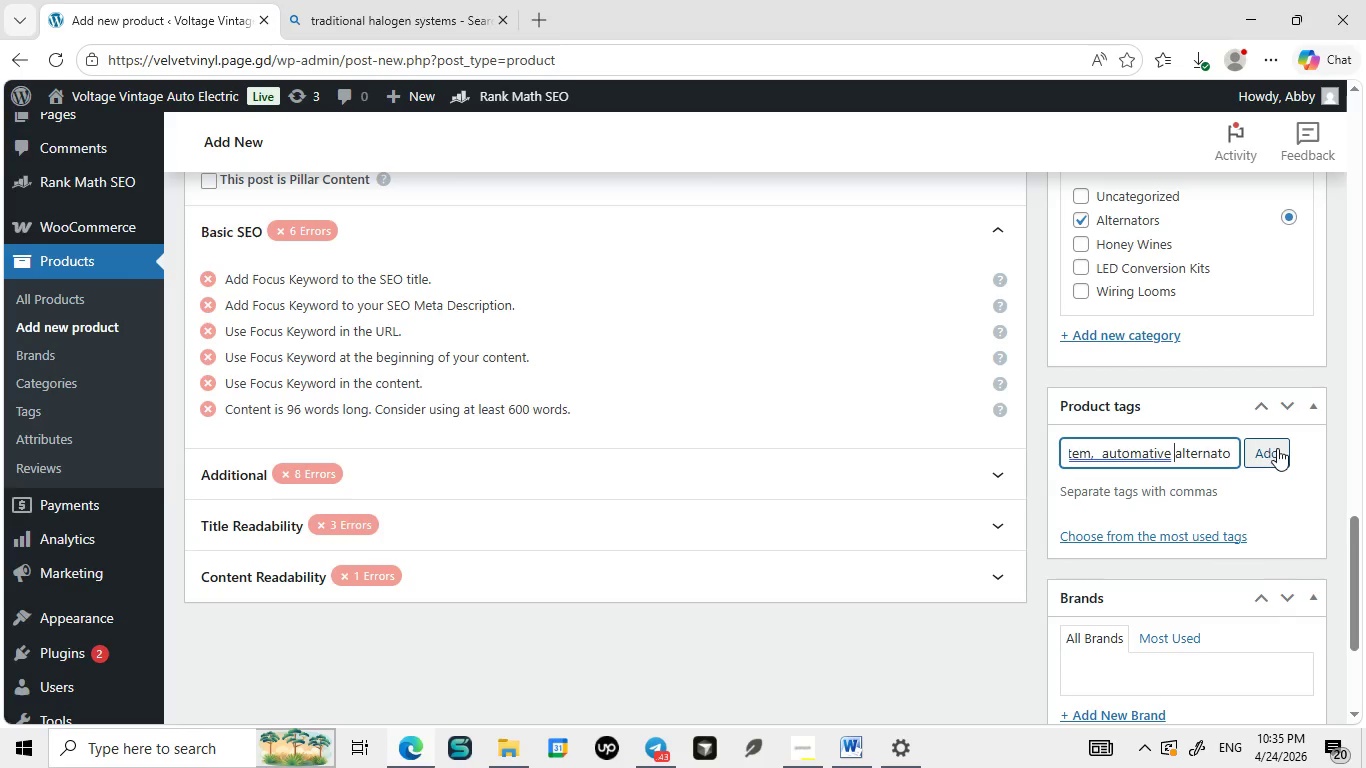 
left_click([1271, 443])
 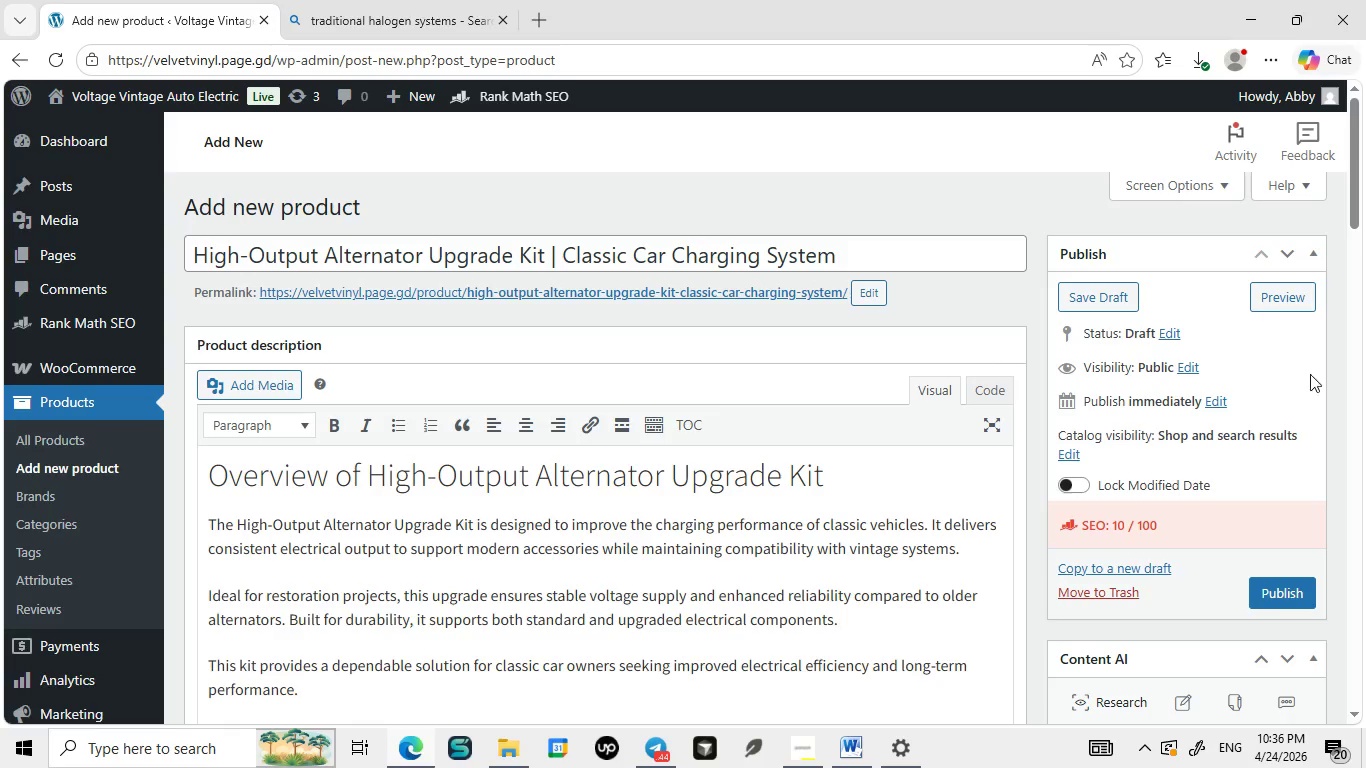 
wait(40.34)
 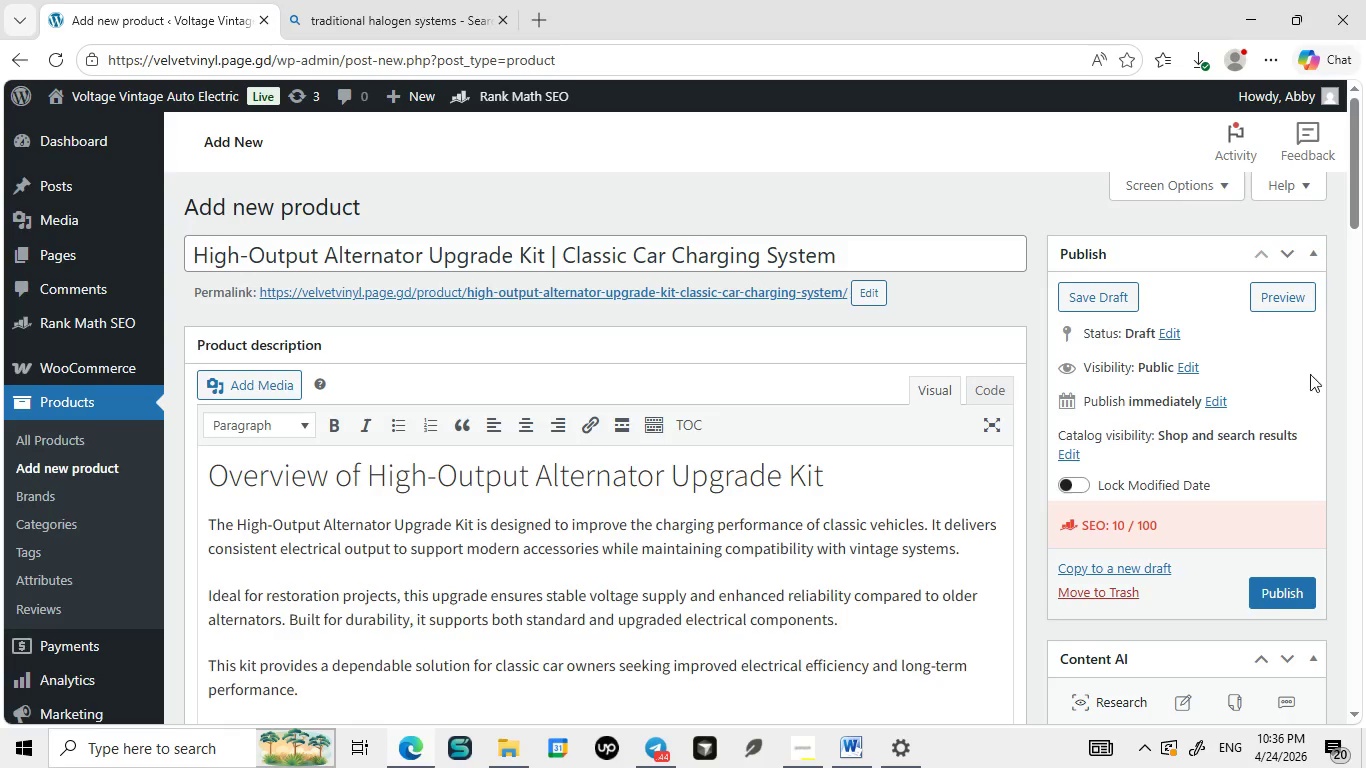 
left_click([1116, 232])
 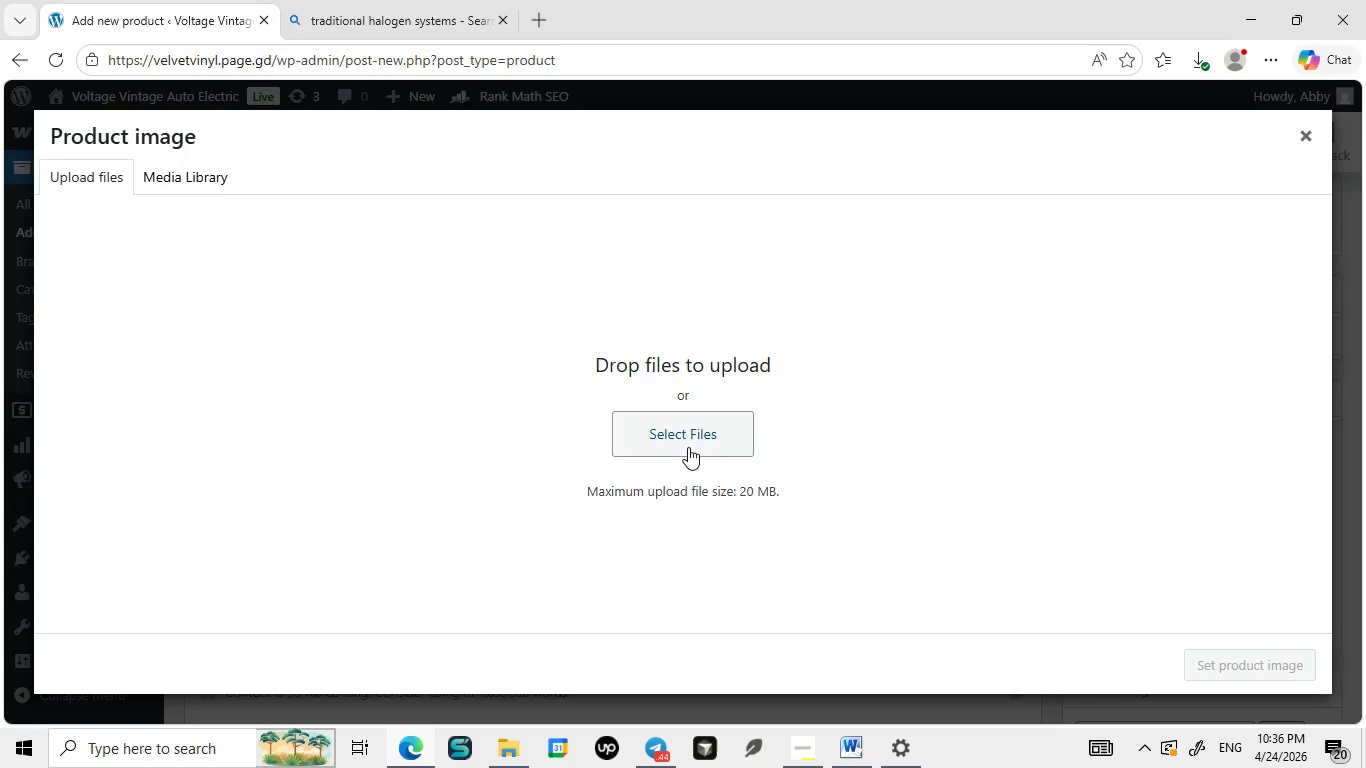 
left_click([82, 181])
 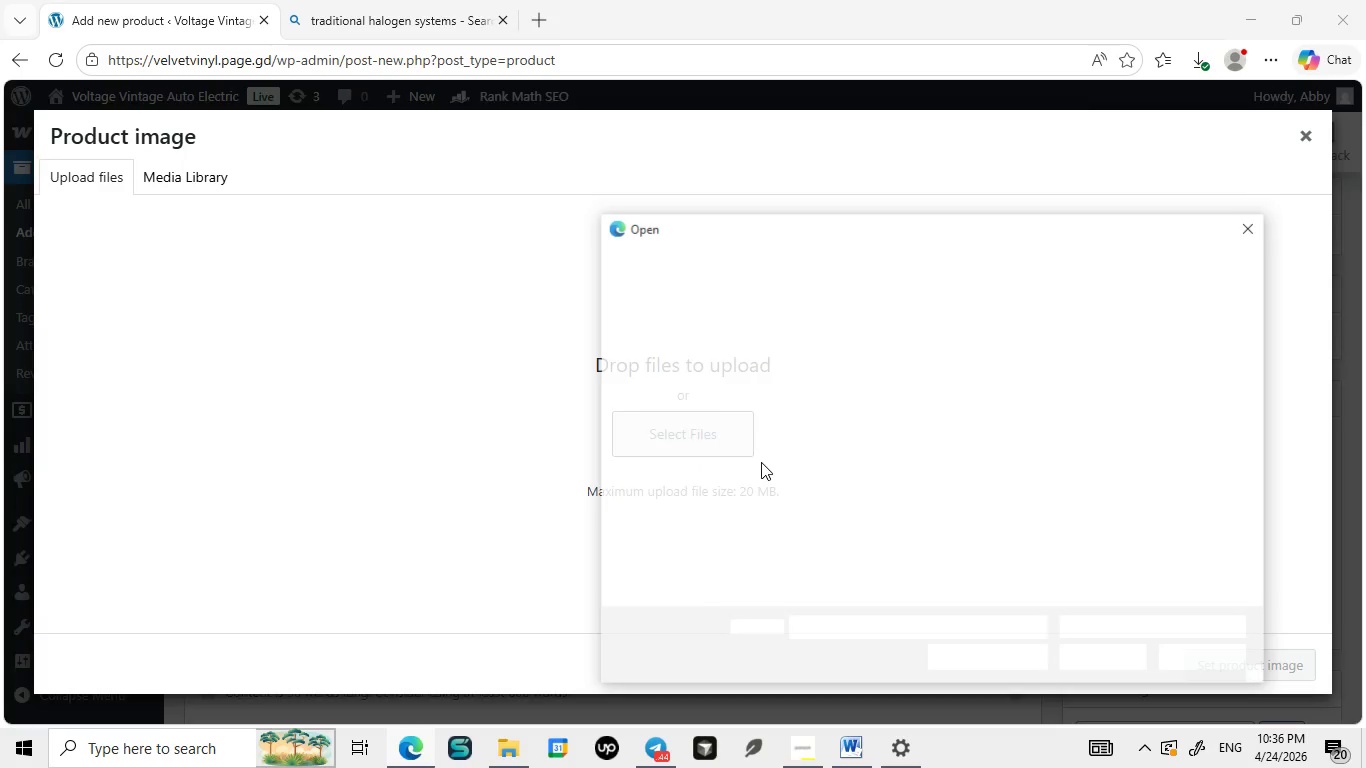 
left_click([688, 447])
 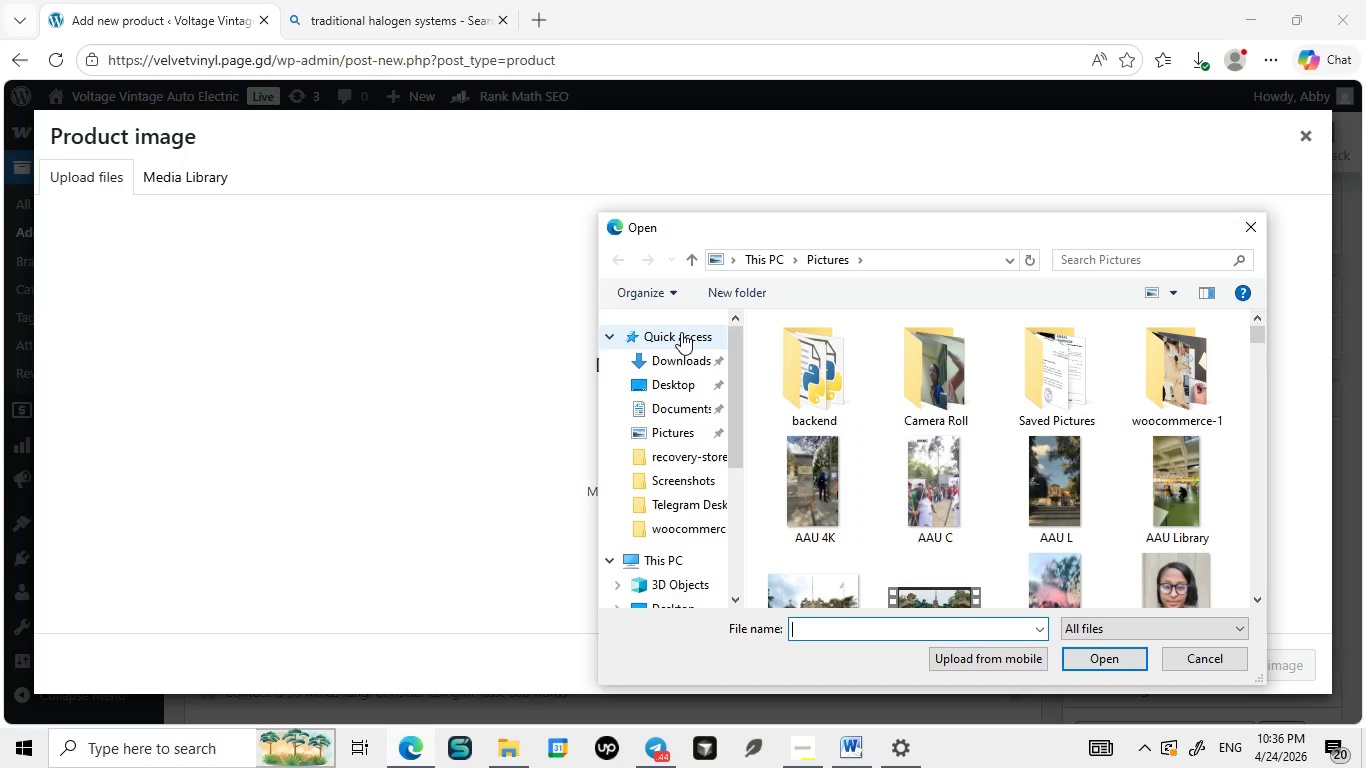 
scroll: coordinate [687, 385], scroll_direction: up, amount: 25.0
 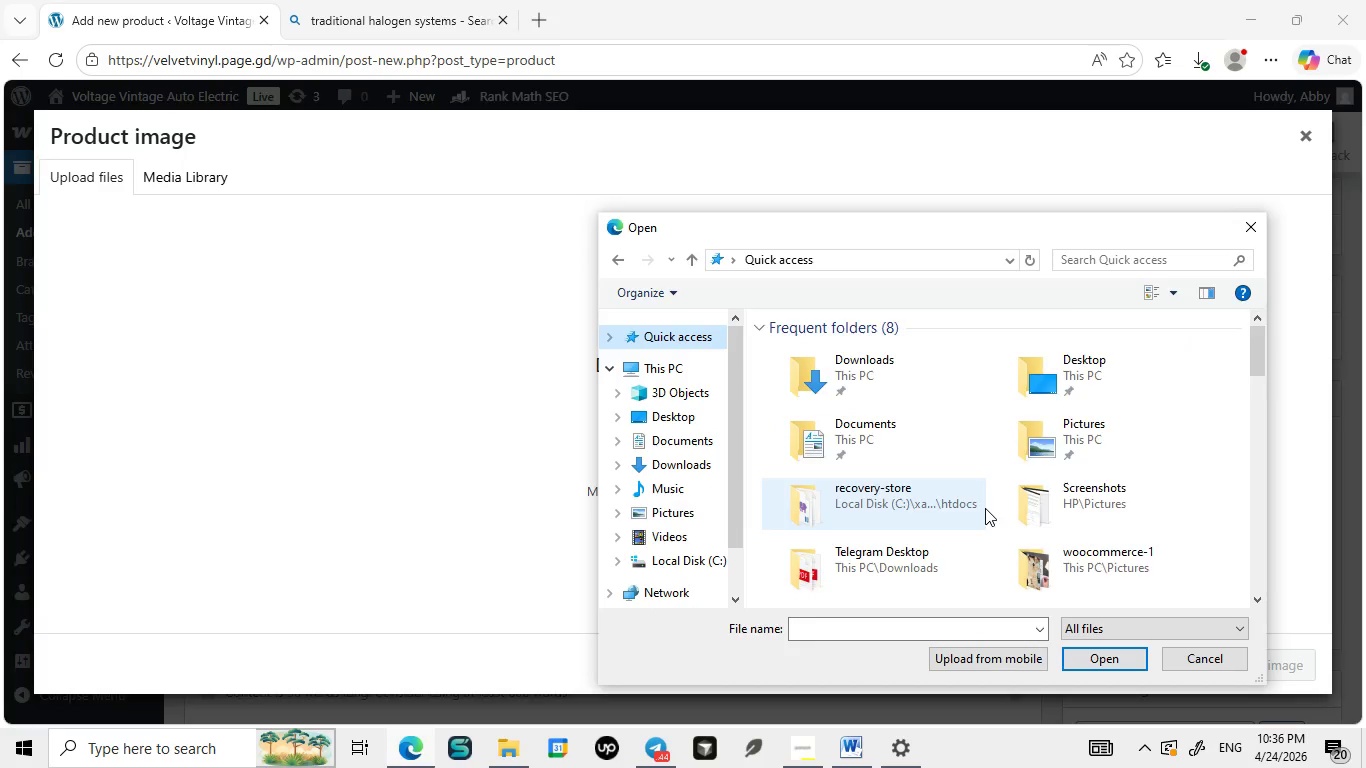 
double_click([681, 332])
 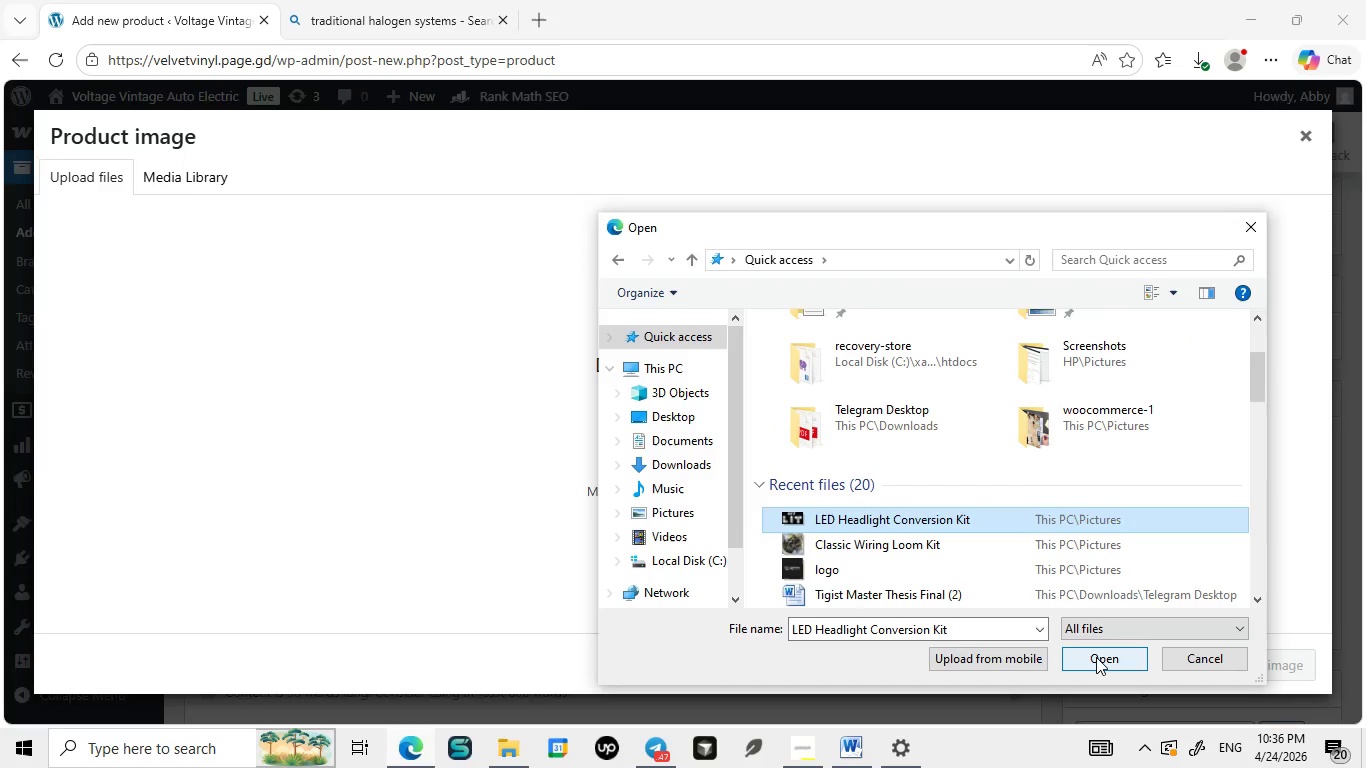 
scroll: coordinate [985, 508], scroll_direction: down, amount: 2.0
 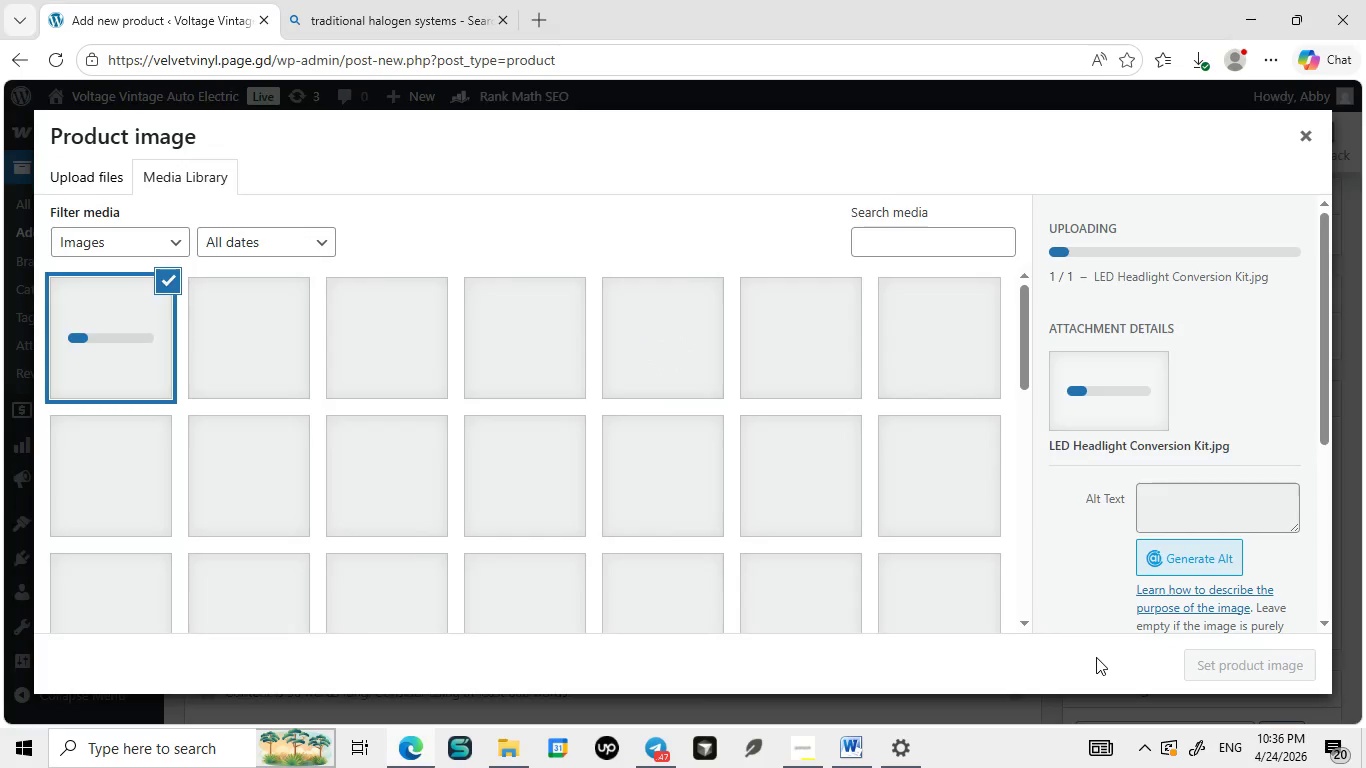 
left_click([965, 516])
 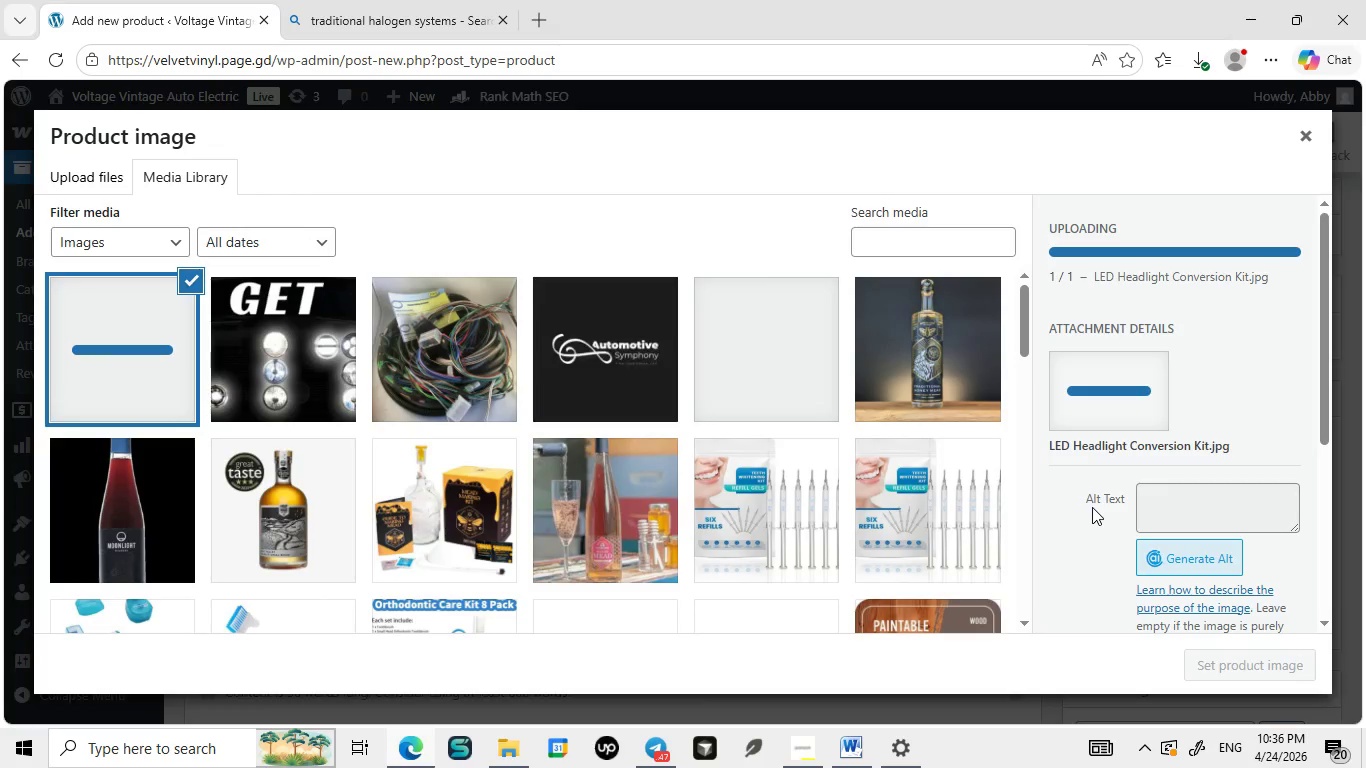 
left_click([1096, 657])
 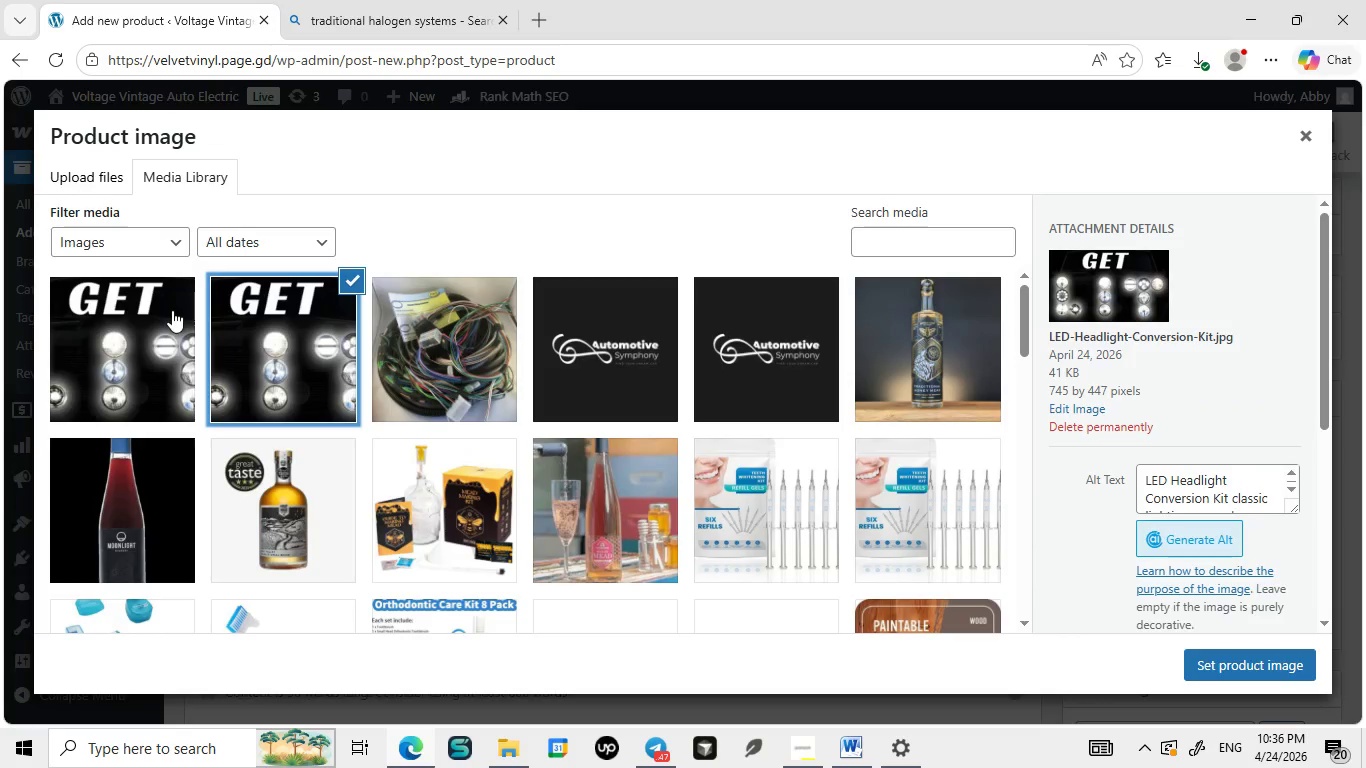 
left_click([204, 284])
 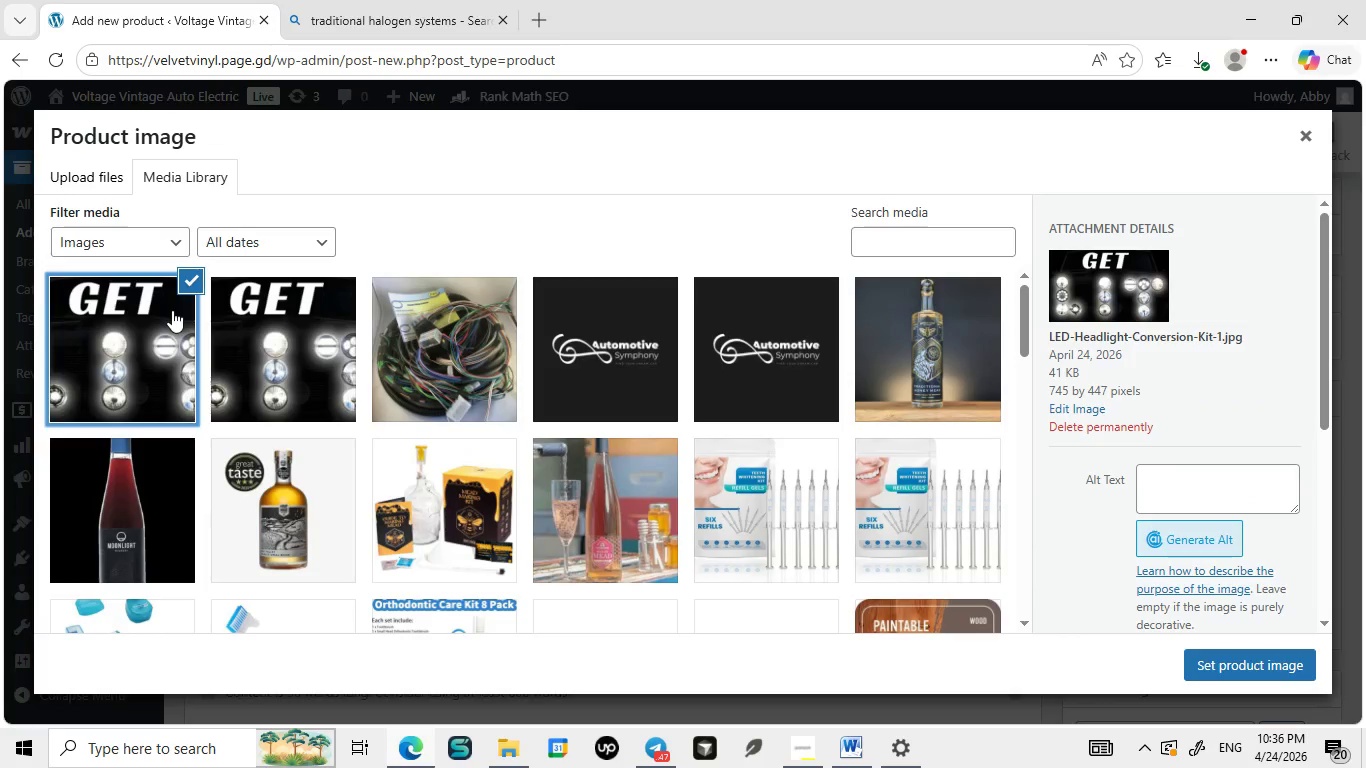 
left_click([172, 310])
 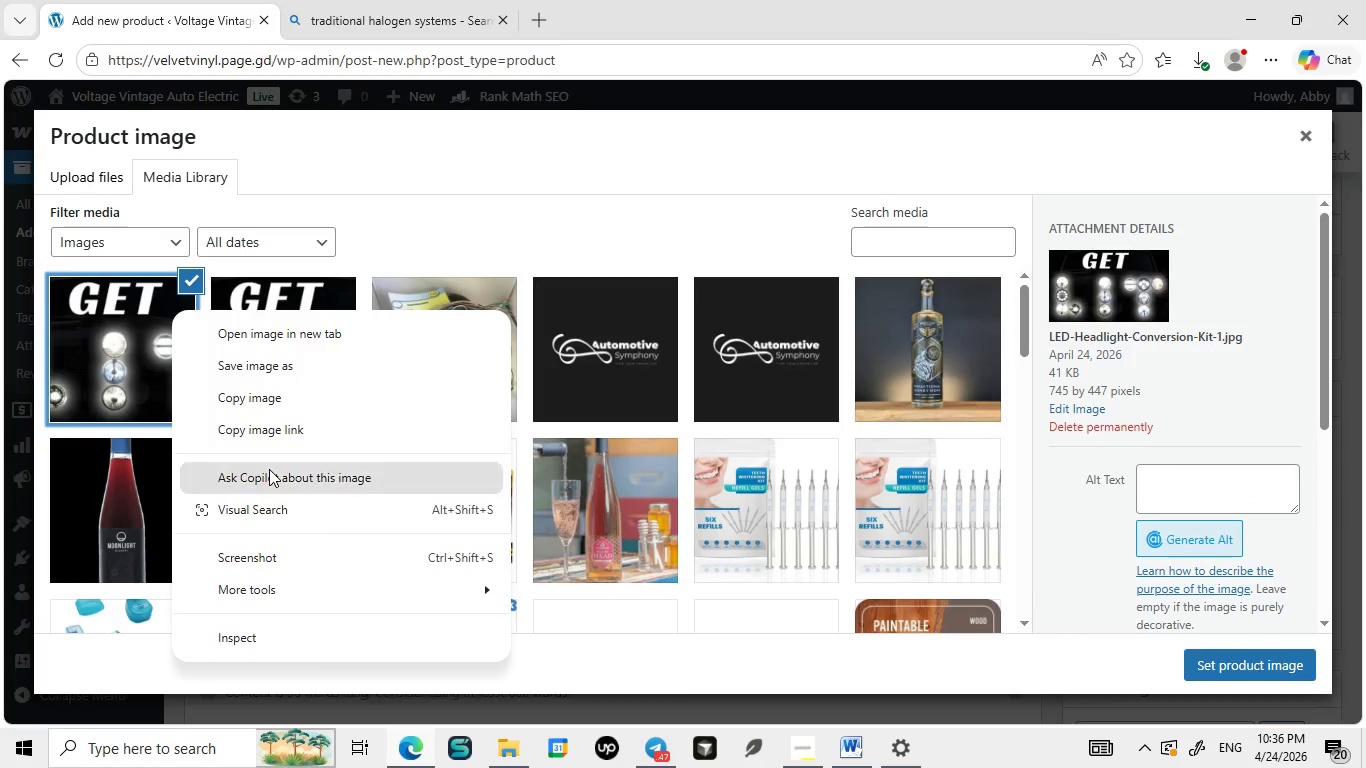 
right_click([172, 310])
 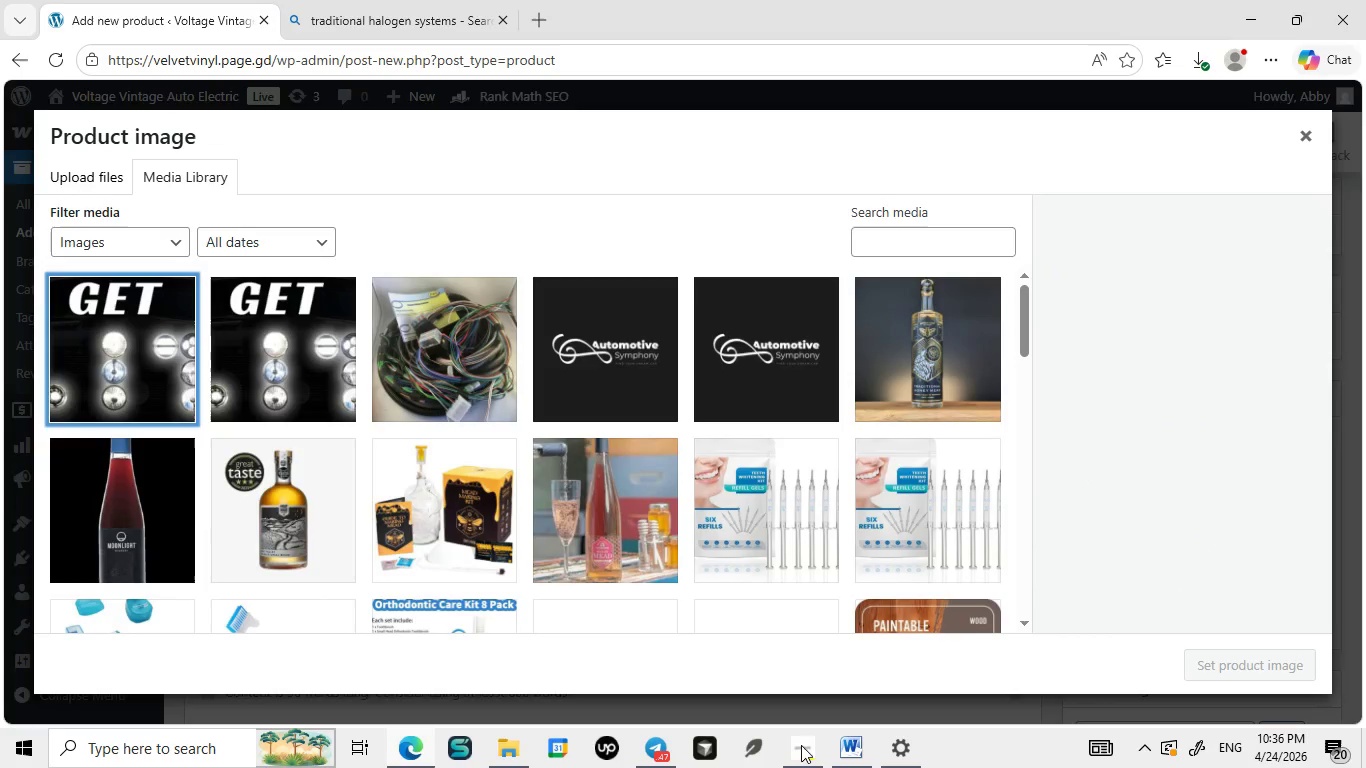 
left_click([140, 332])
 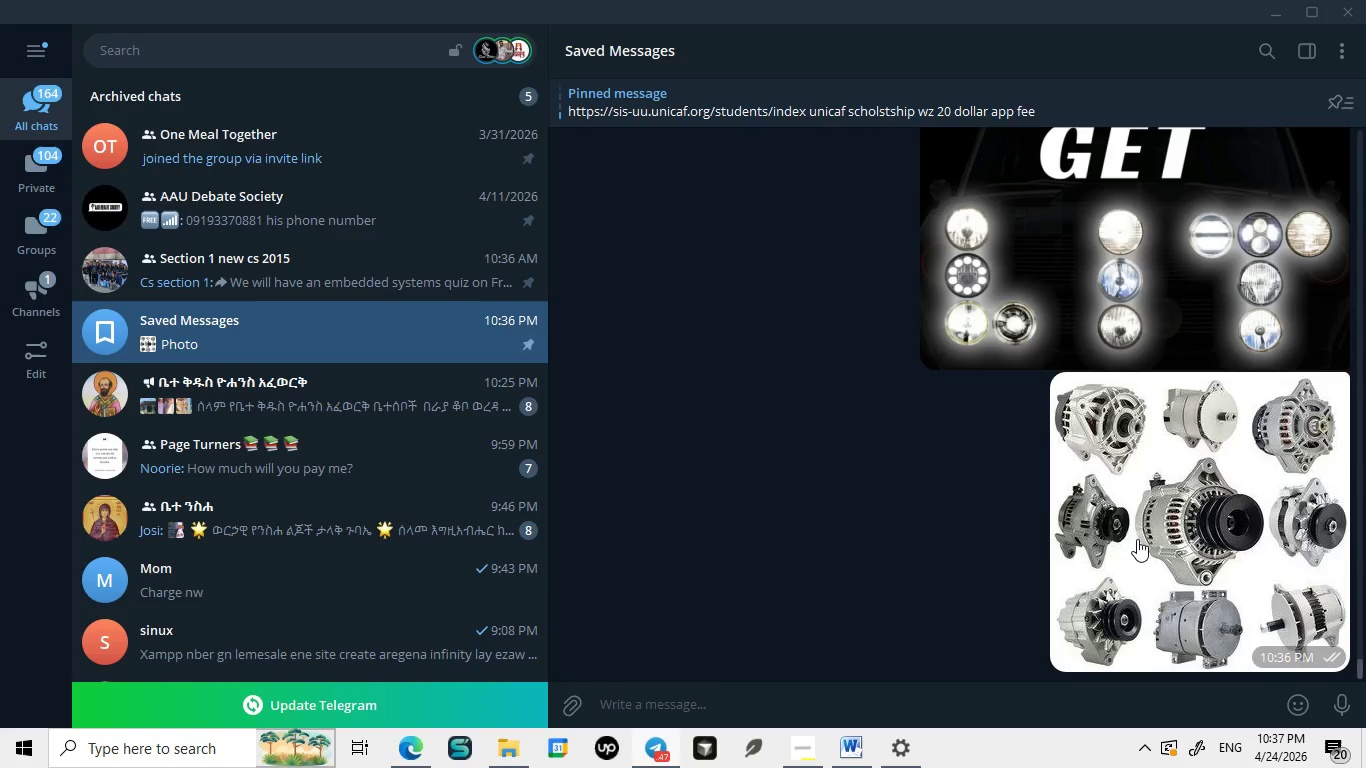 
left_click([650, 673])
 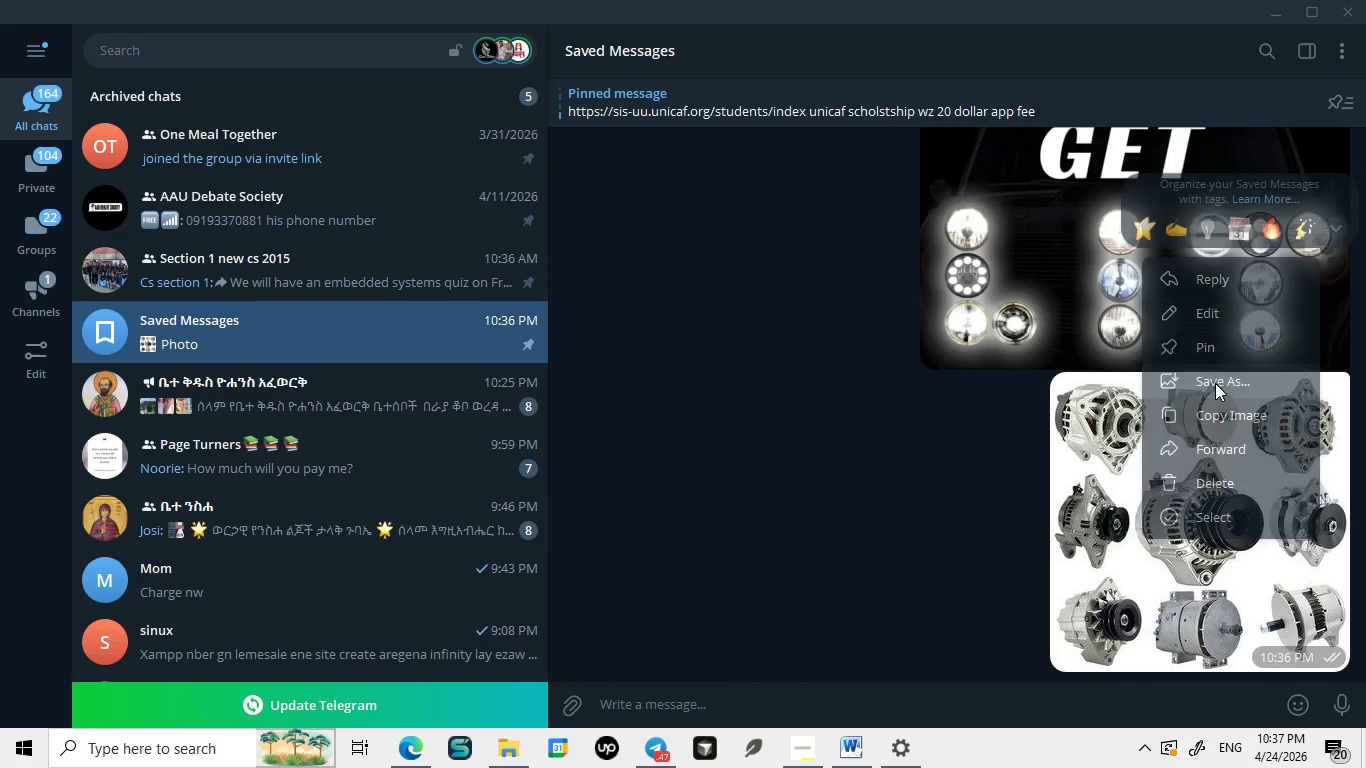 
right_click([1137, 539])
 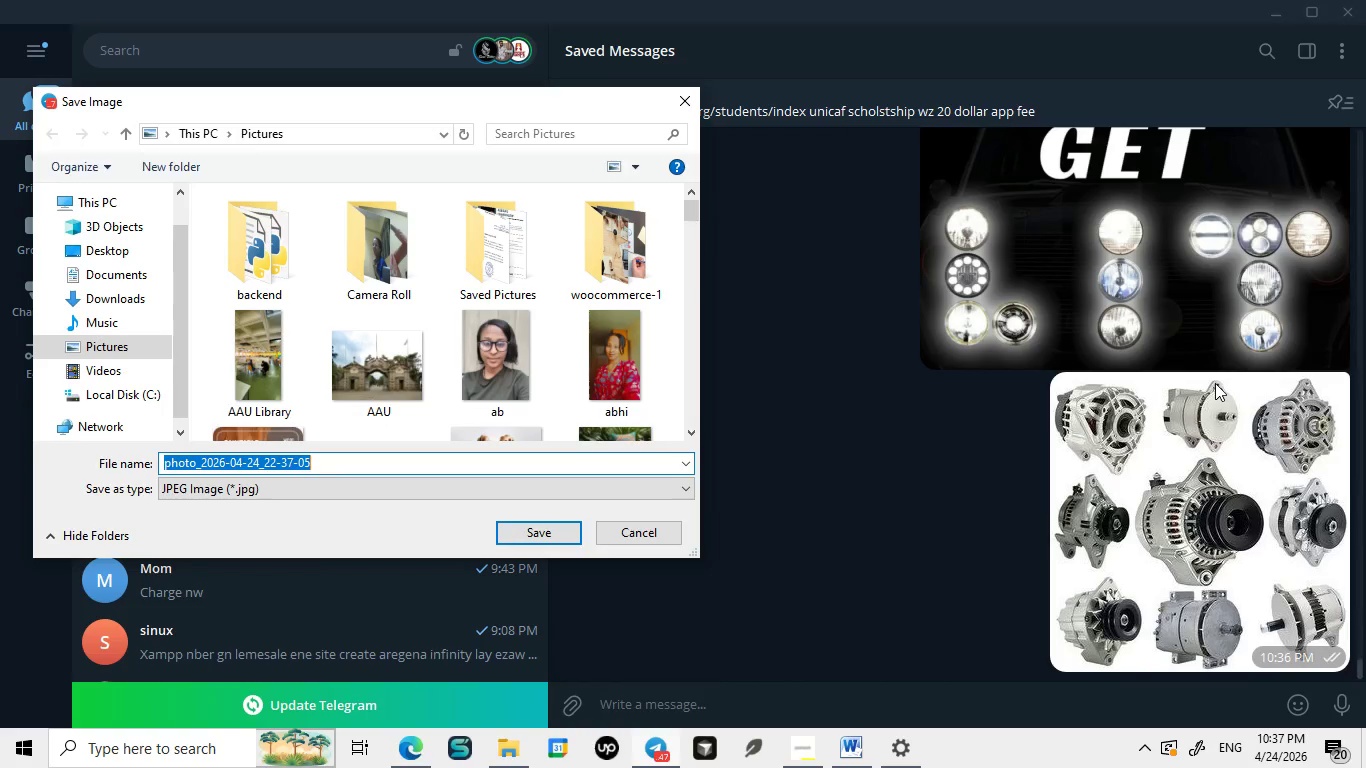 
left_click([1215, 383])
 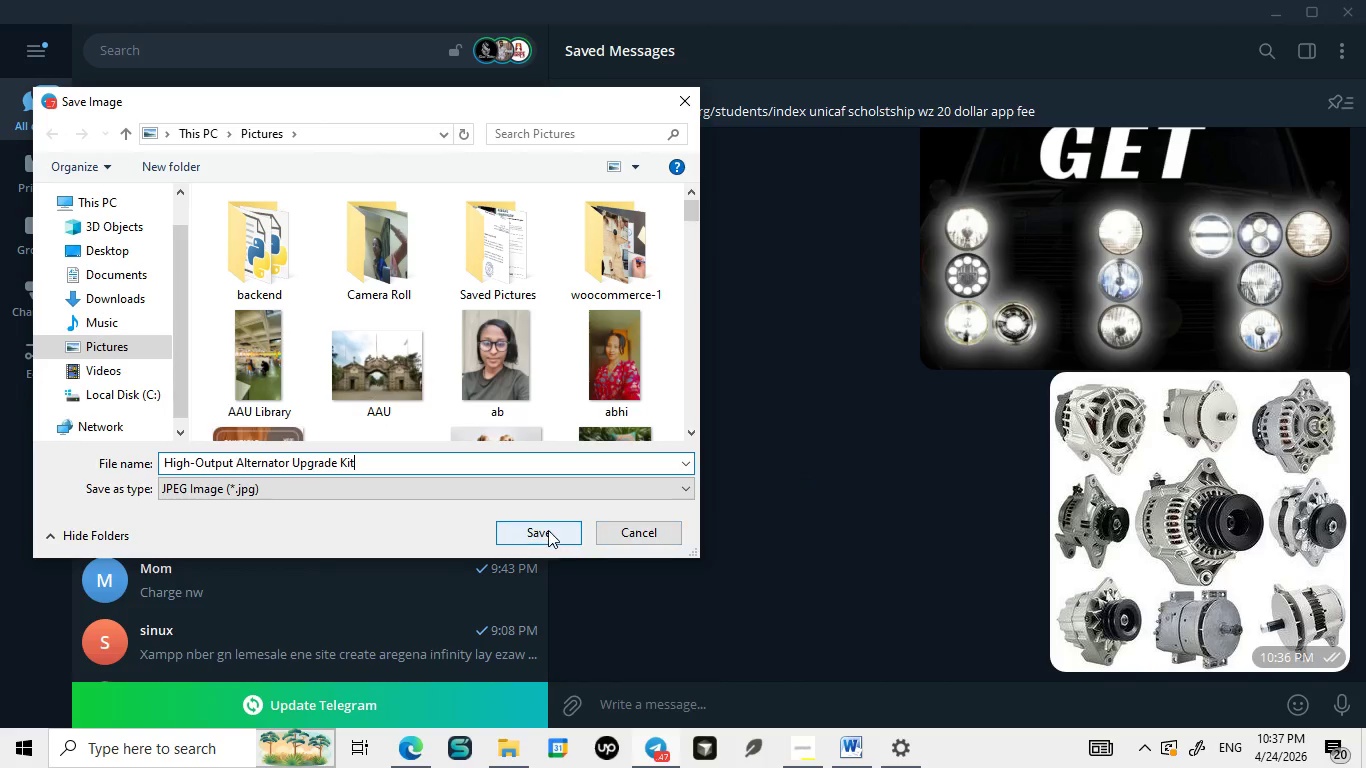 
key(Control+ControlLeft)
 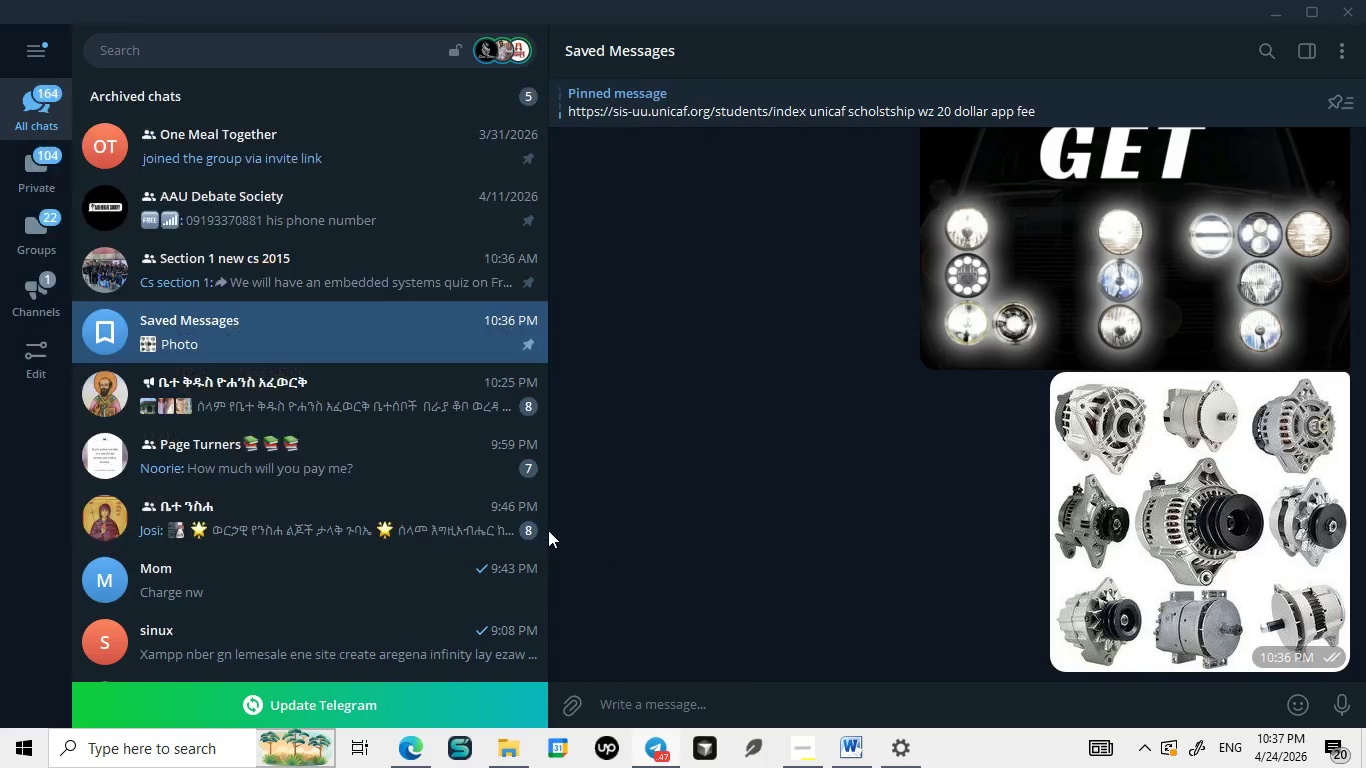 
key(Control+V)
 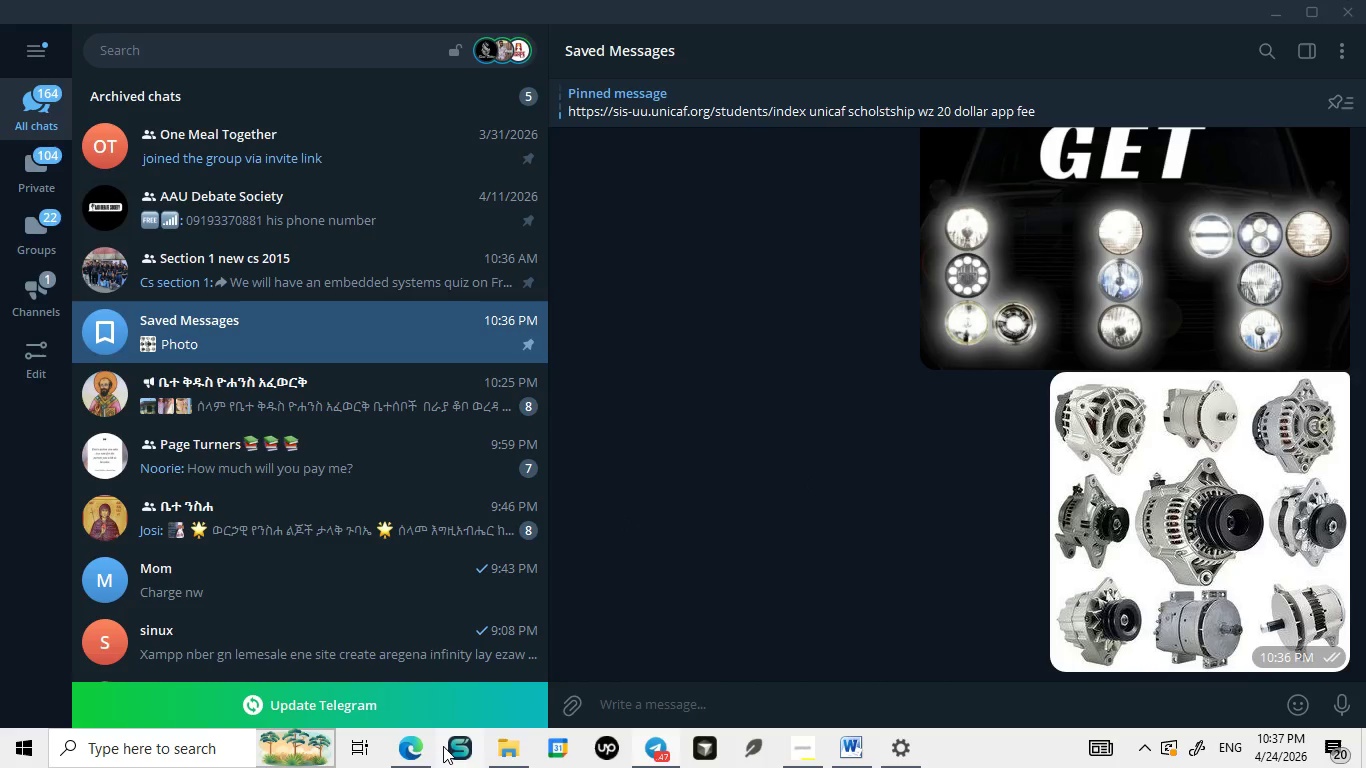 
left_click([548, 530])
 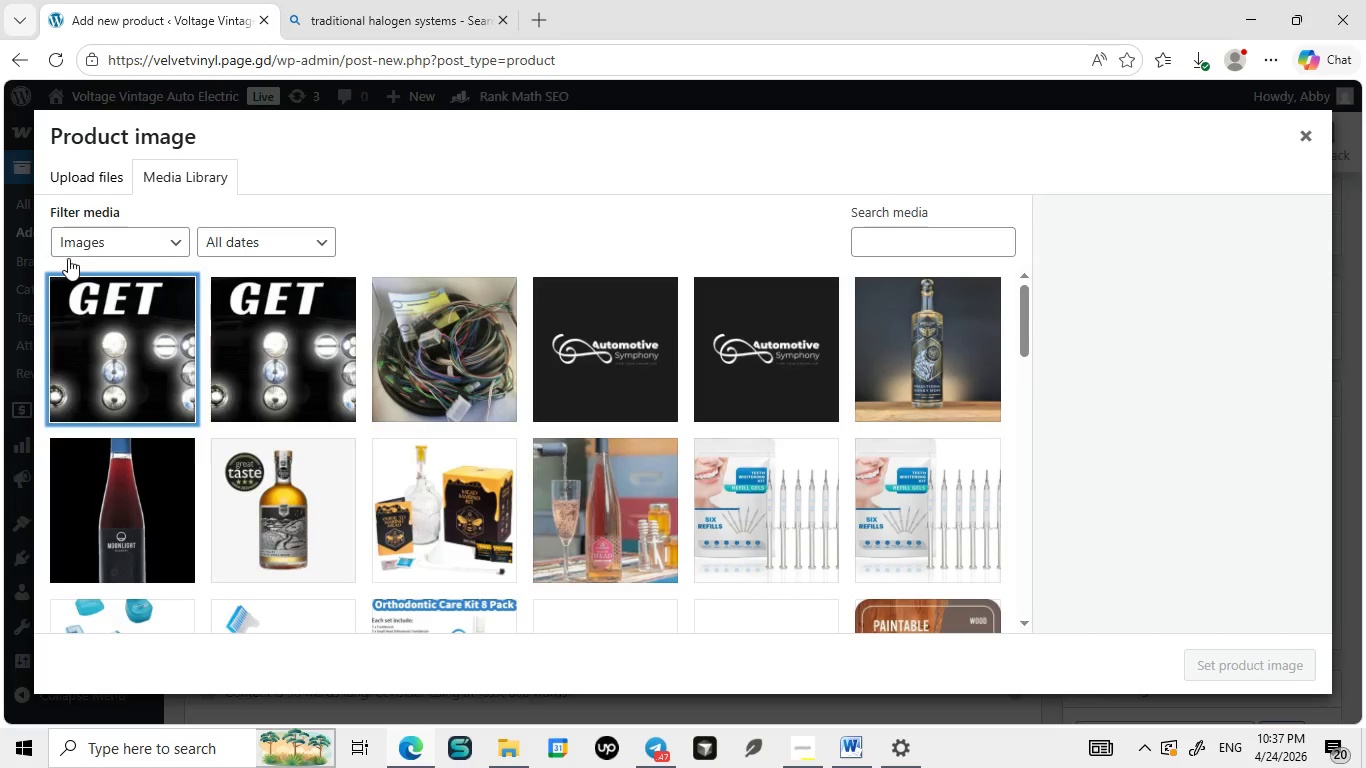 
left_click([381, 688])
 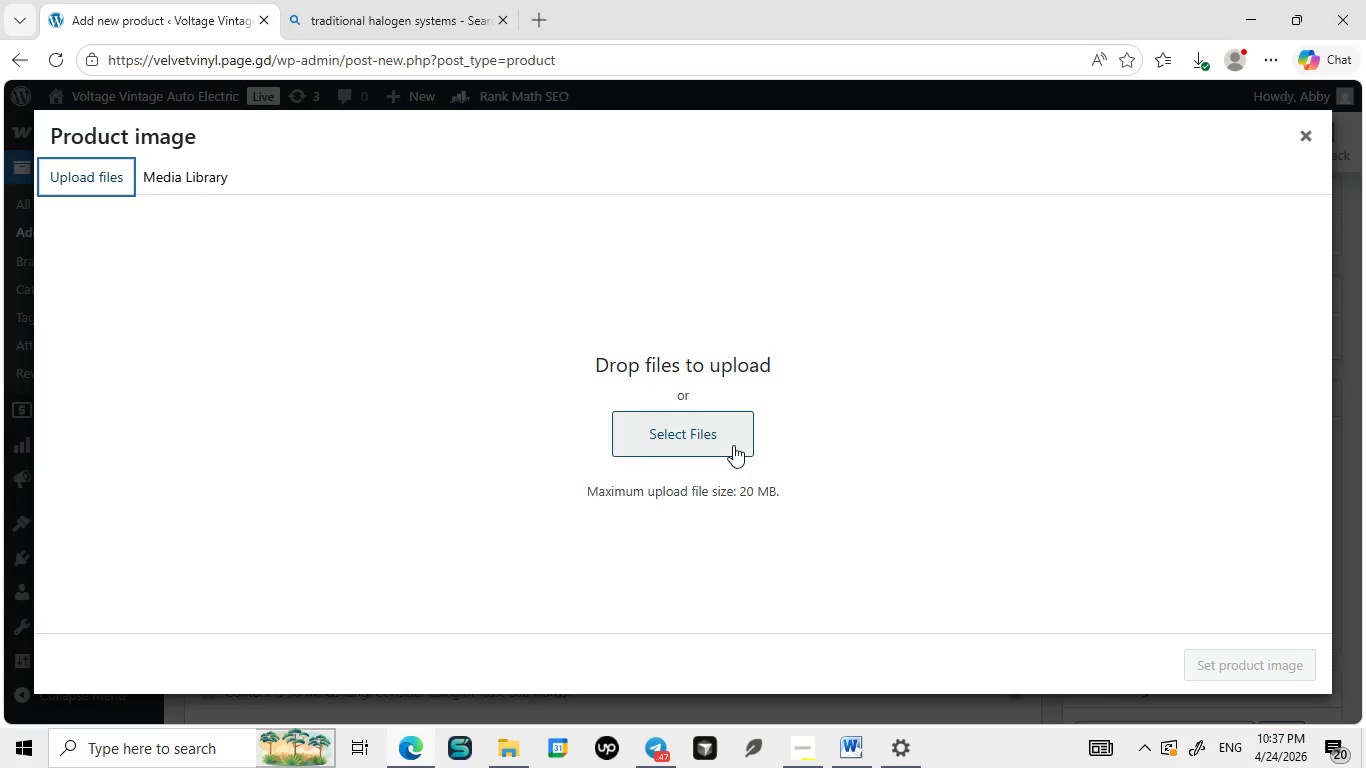 
left_click([99, 176])
 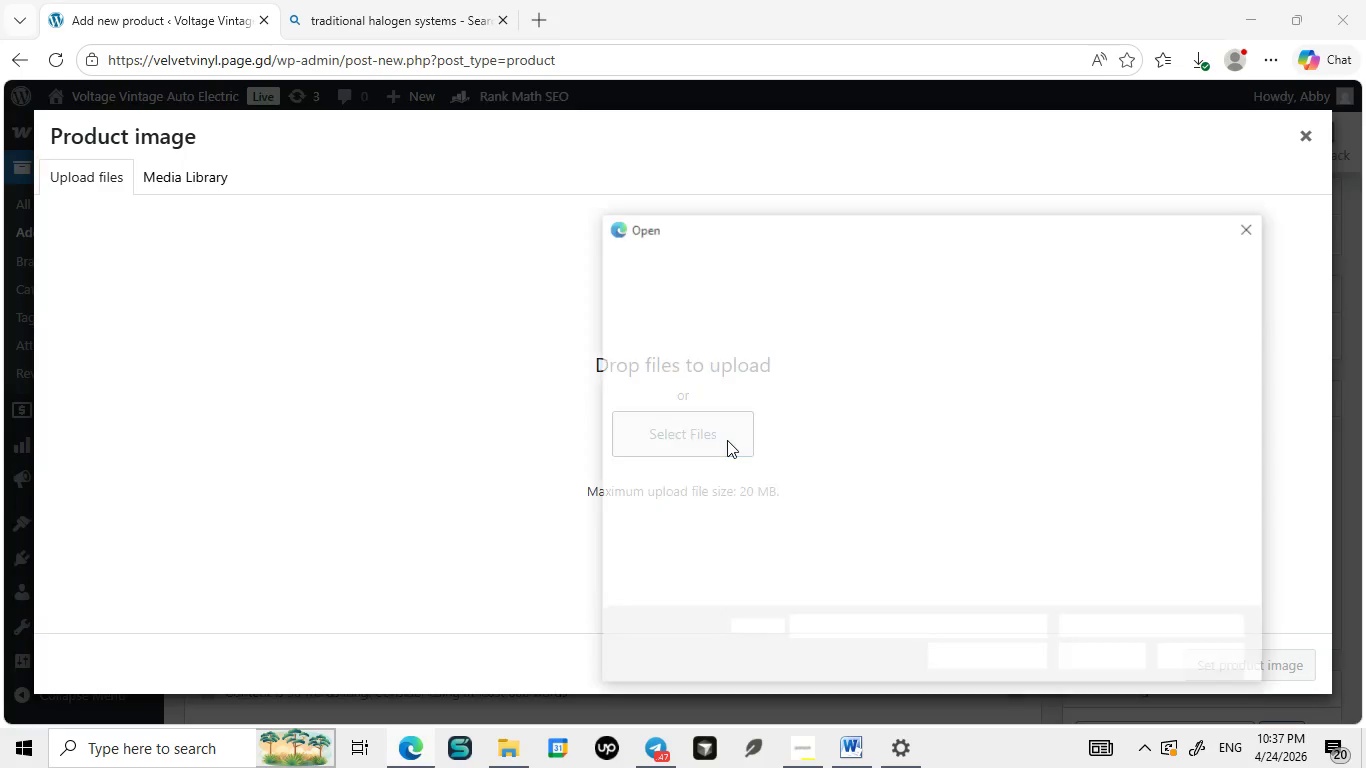 
left_click([727, 440])
 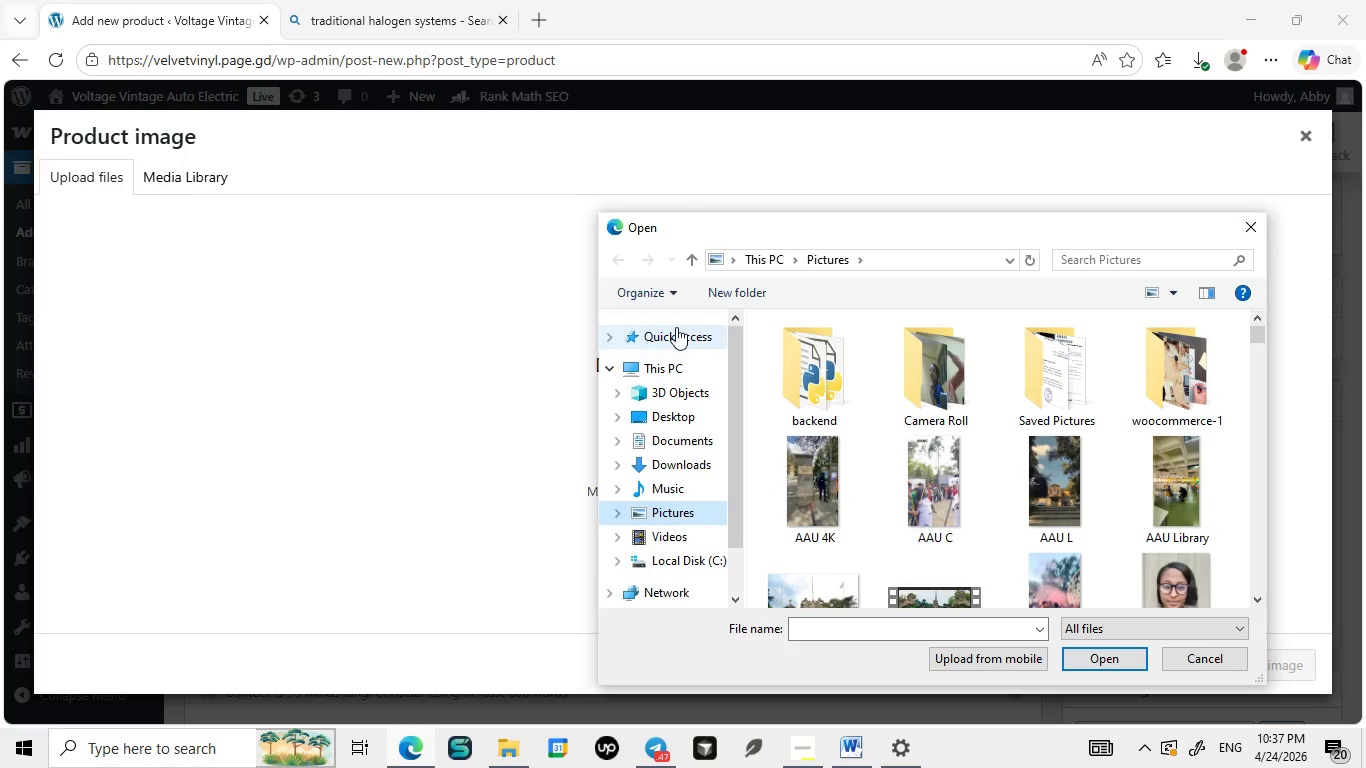 
scroll: coordinate [687, 369], scroll_direction: up, amount: 6.0
 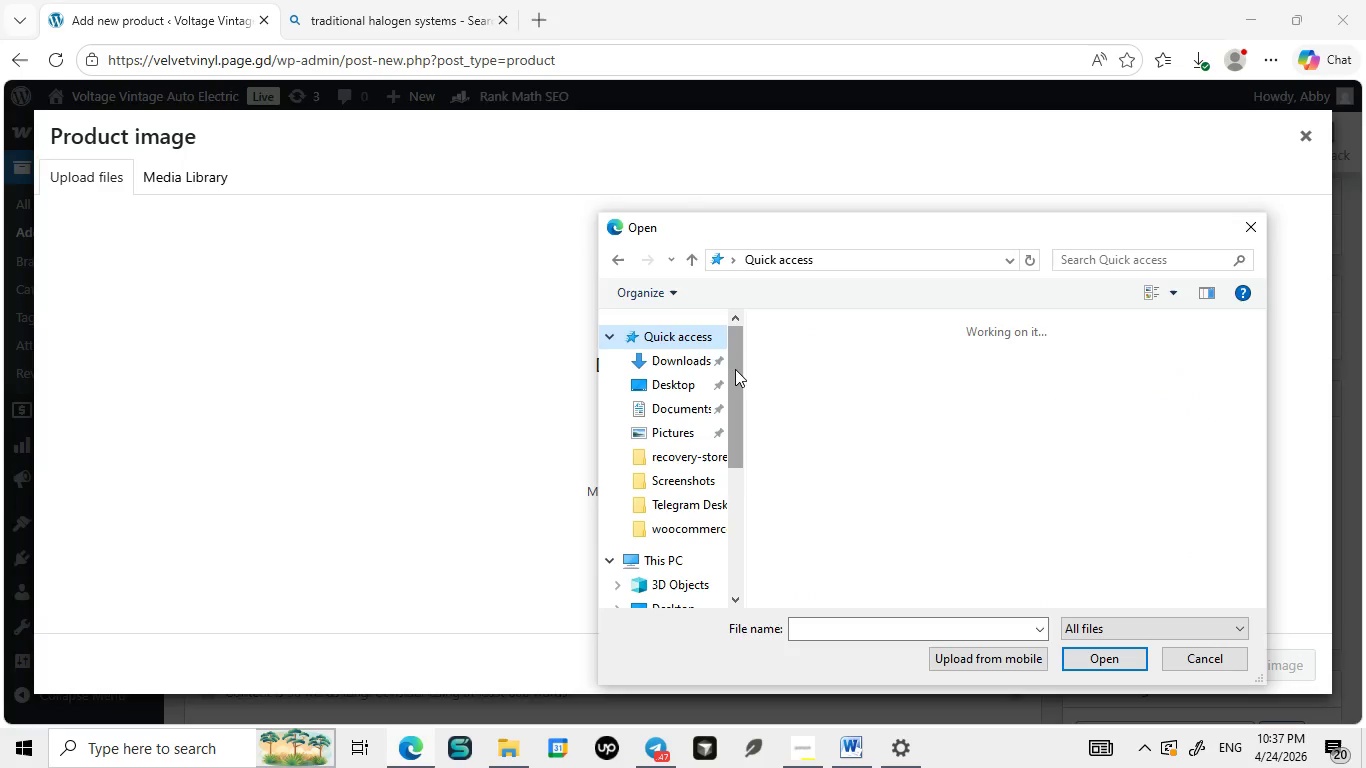 
left_click([677, 323])
 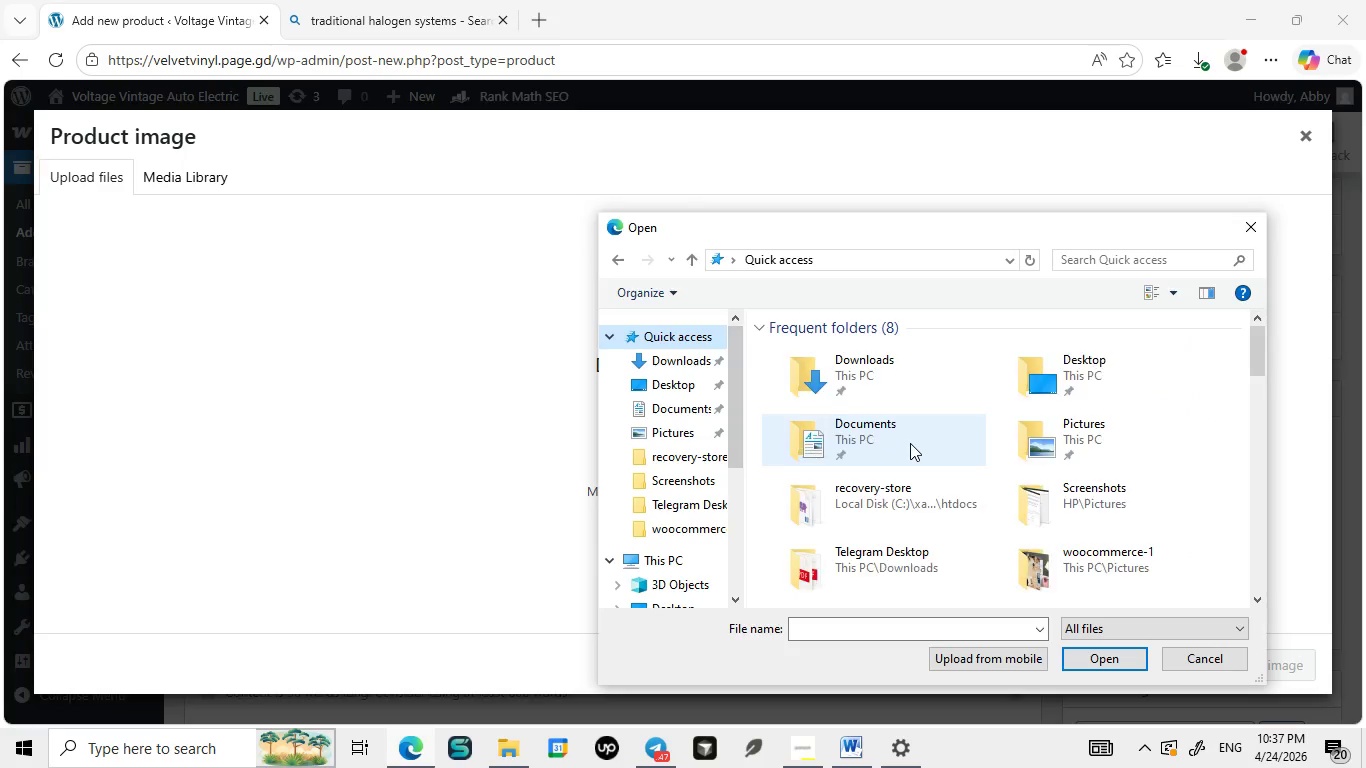 
double_click([676, 327])
 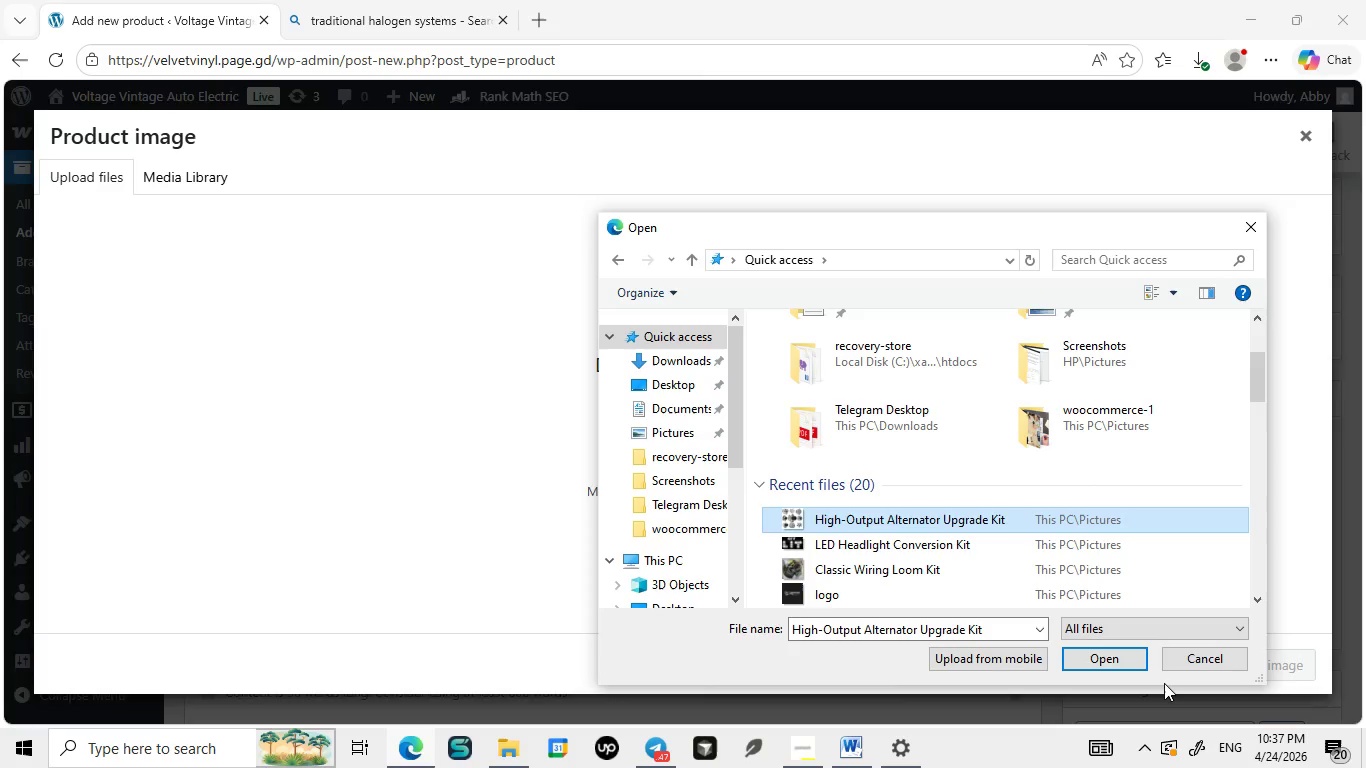 
scroll: coordinate [910, 443], scroll_direction: down, amount: 2.0
 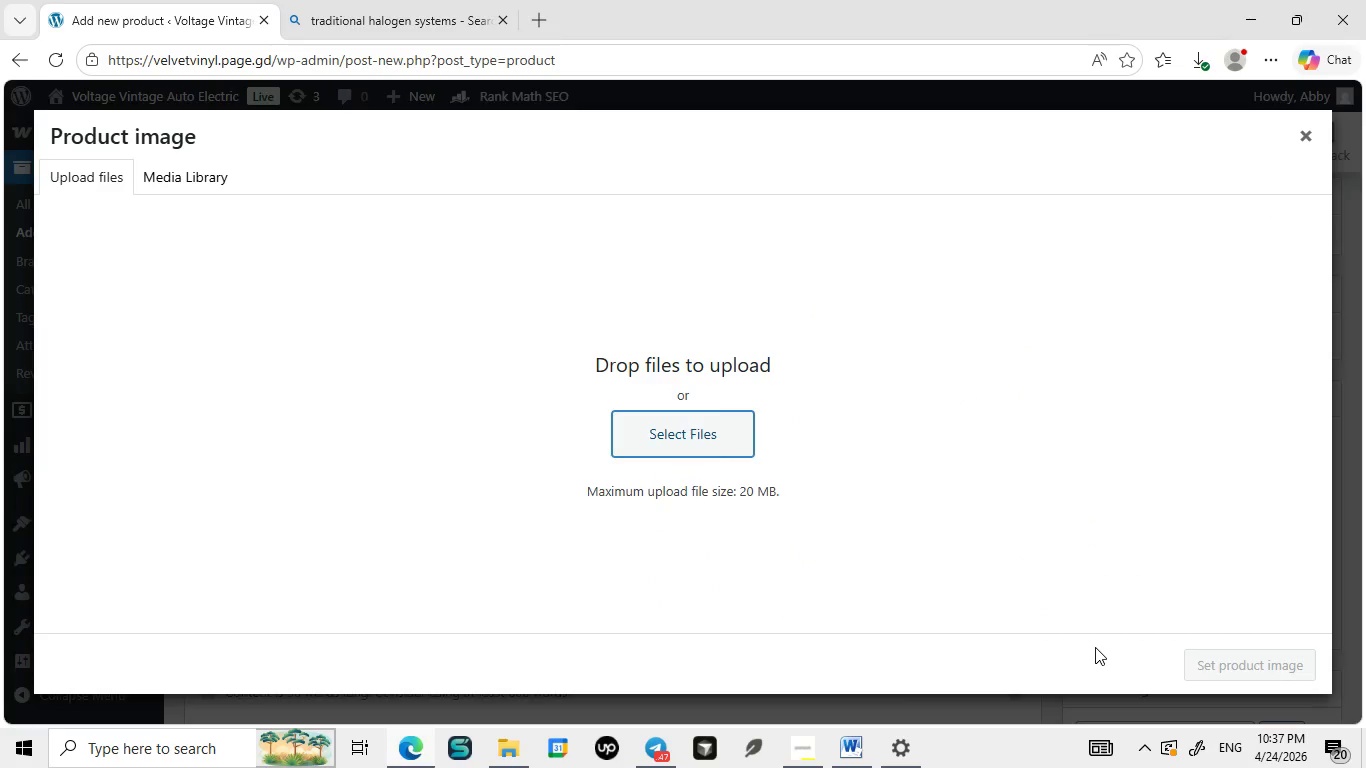 
left_click([903, 519])
 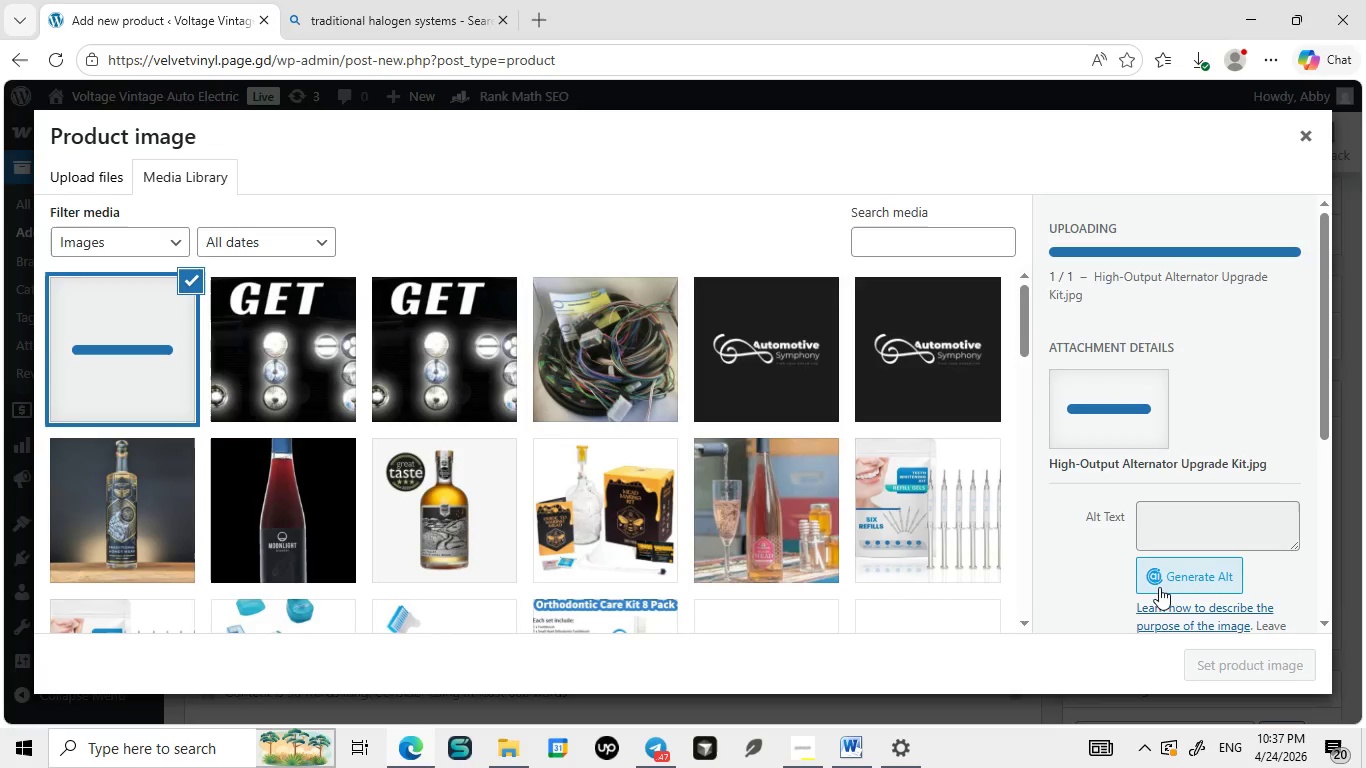 
left_click([1095, 647])
 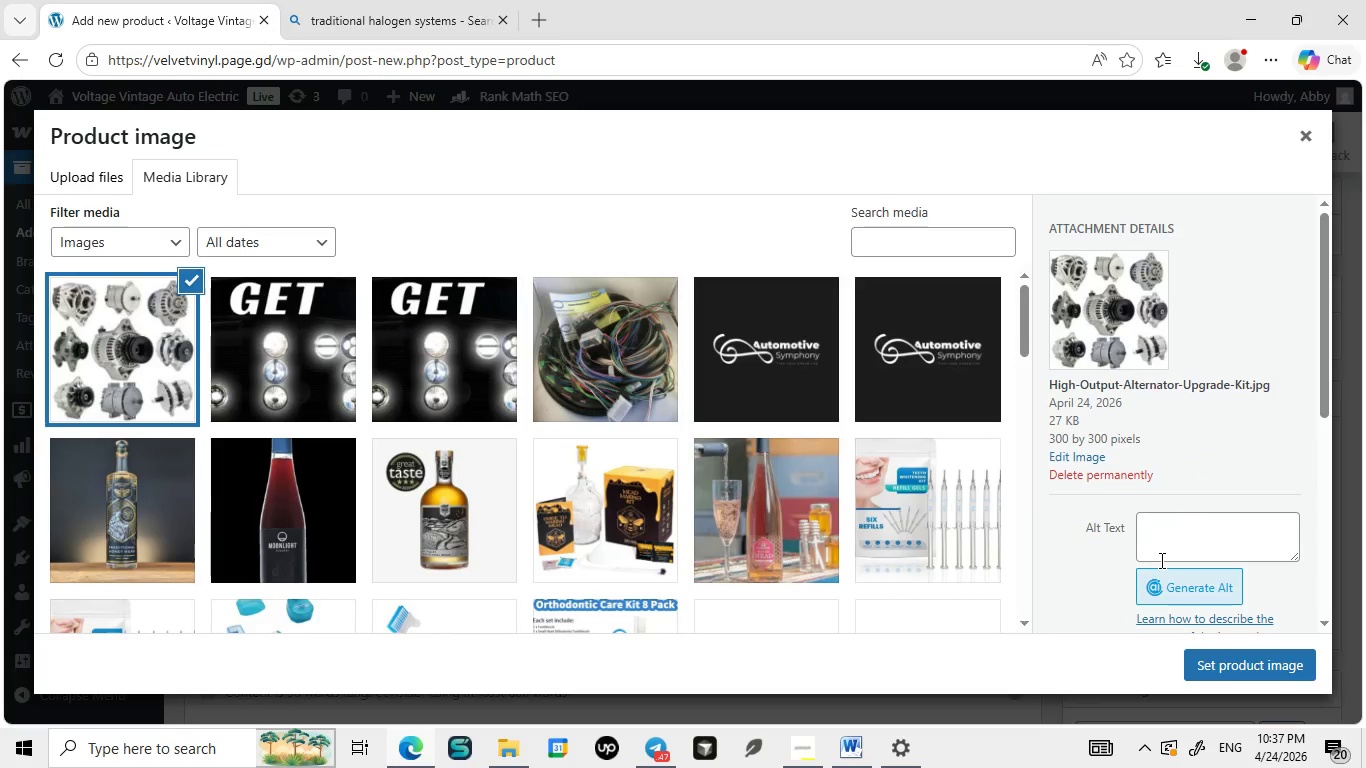 
wait(8.38)
 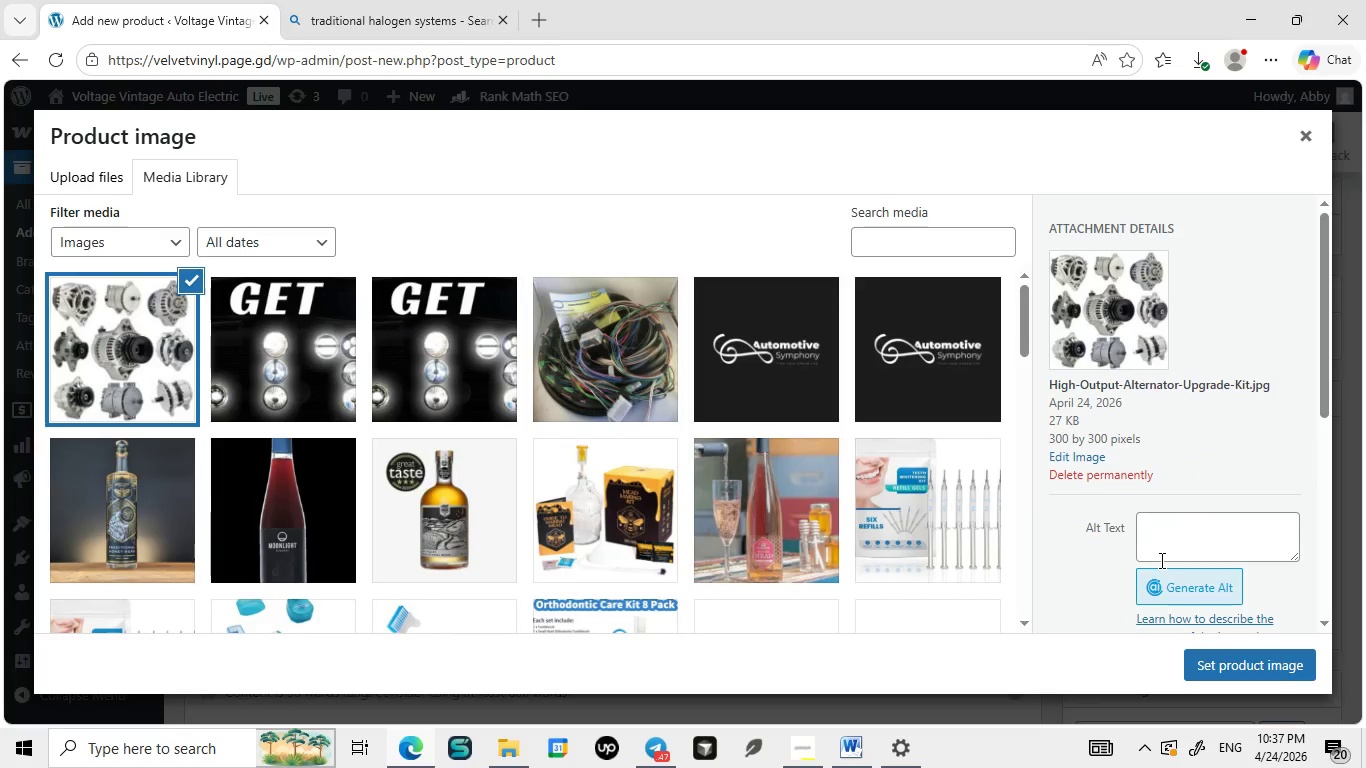 
left_click([1172, 535])
 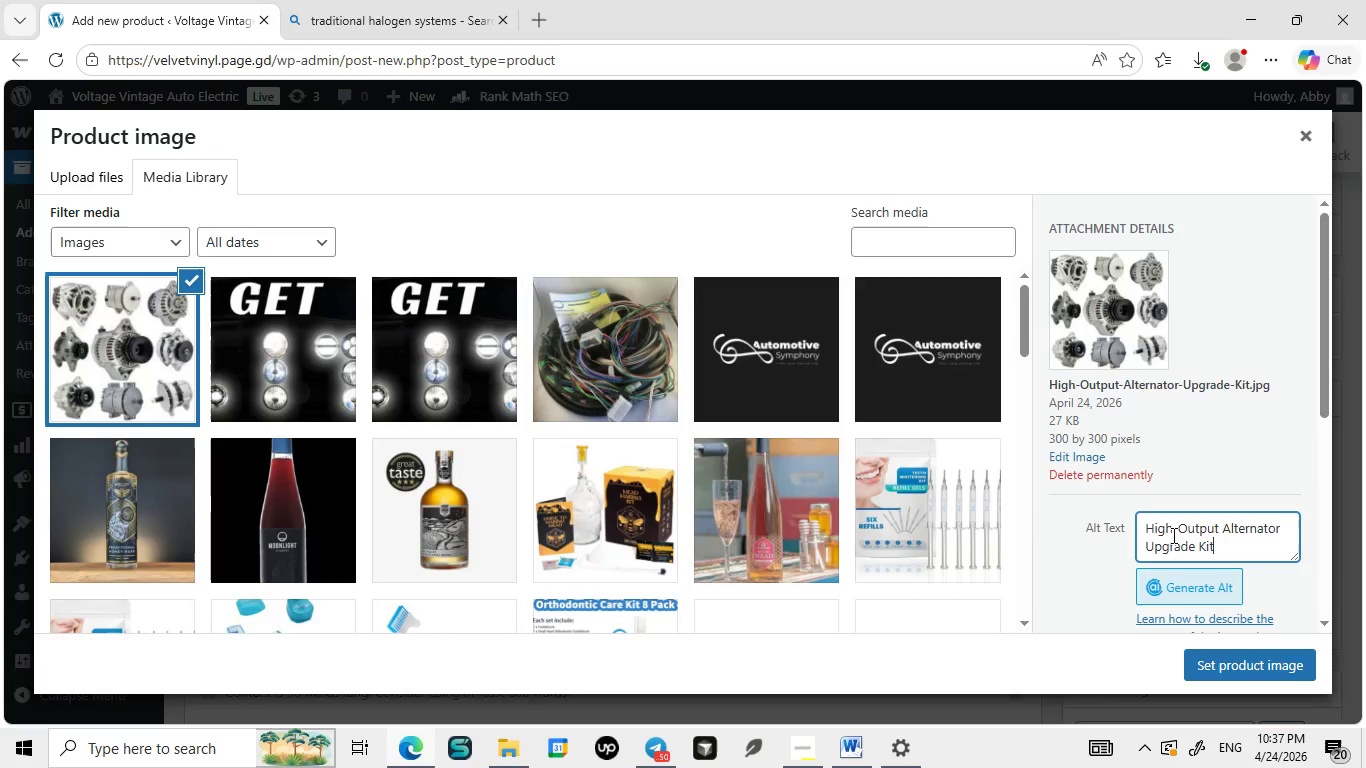 
left_click([1172, 535])
 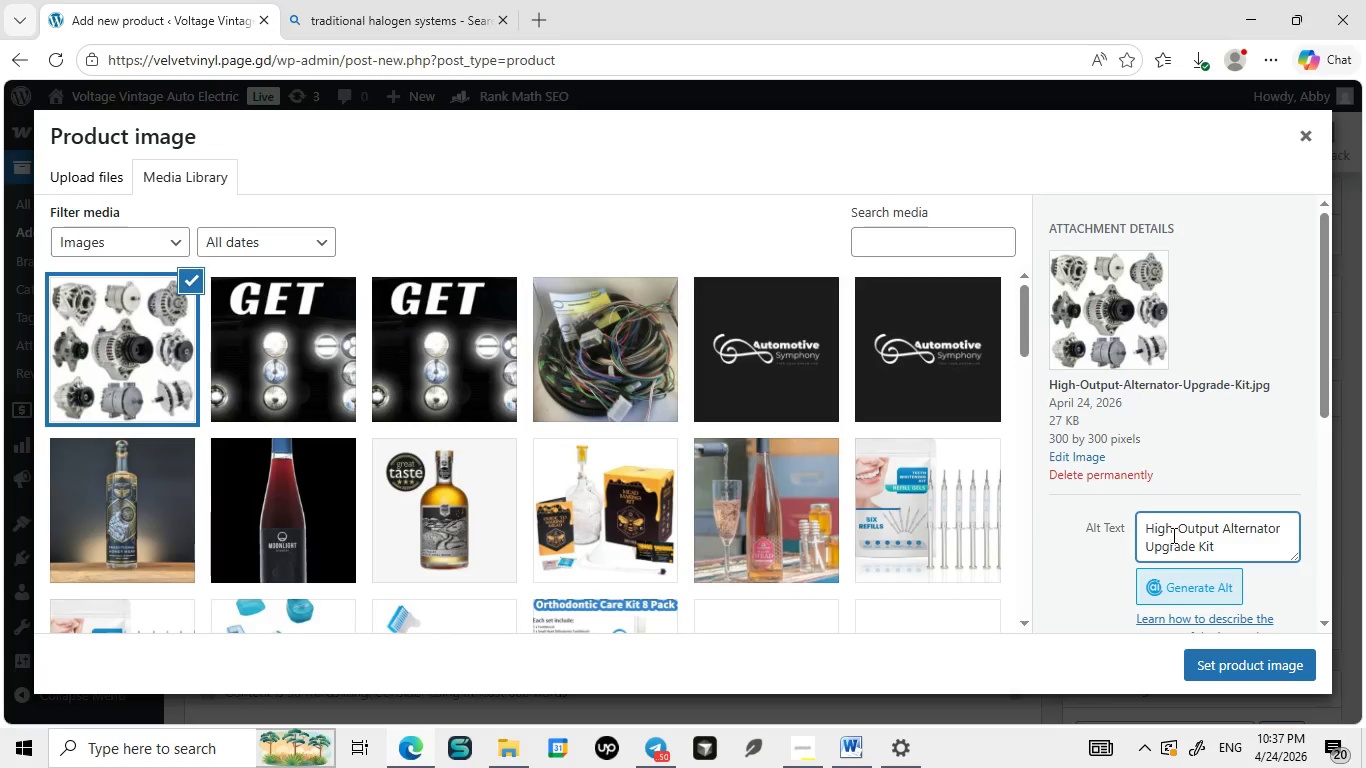 
key(Control+V)
 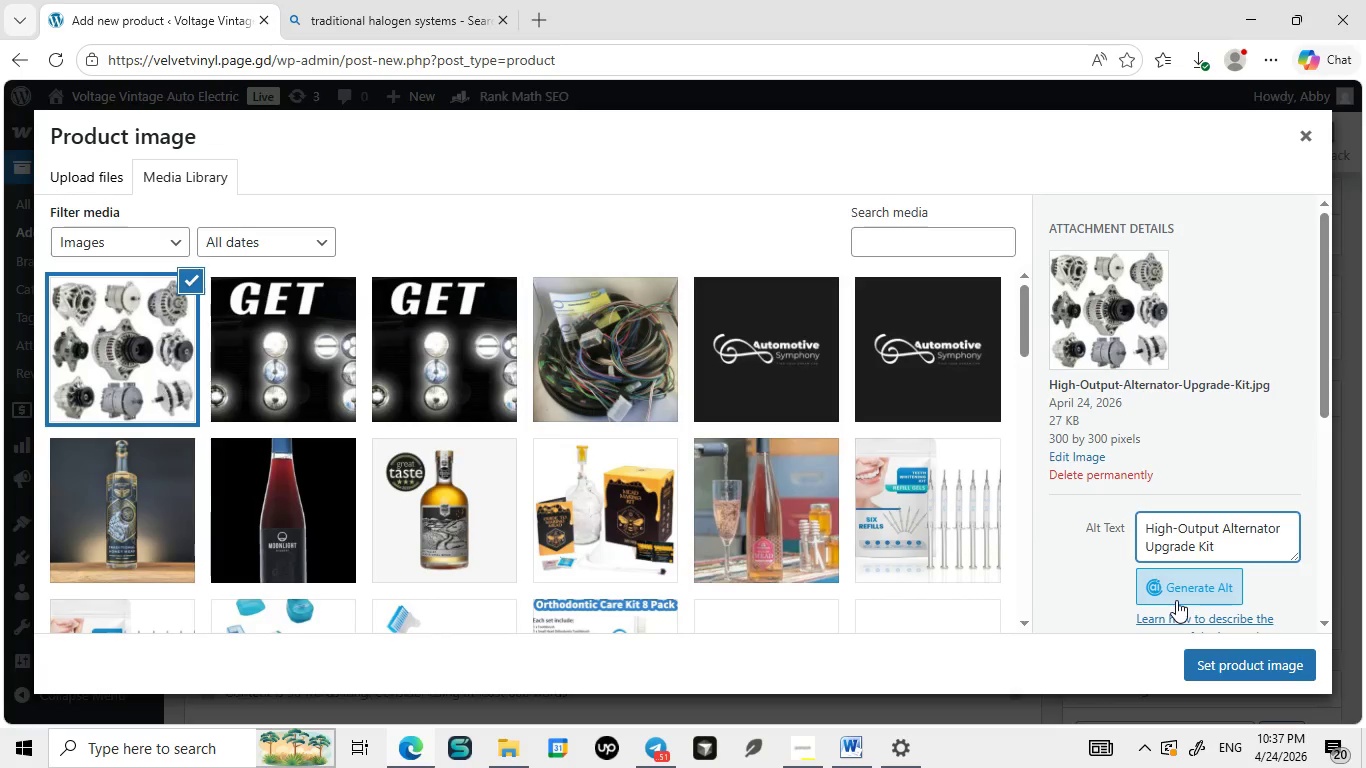 
wait(16.2)
 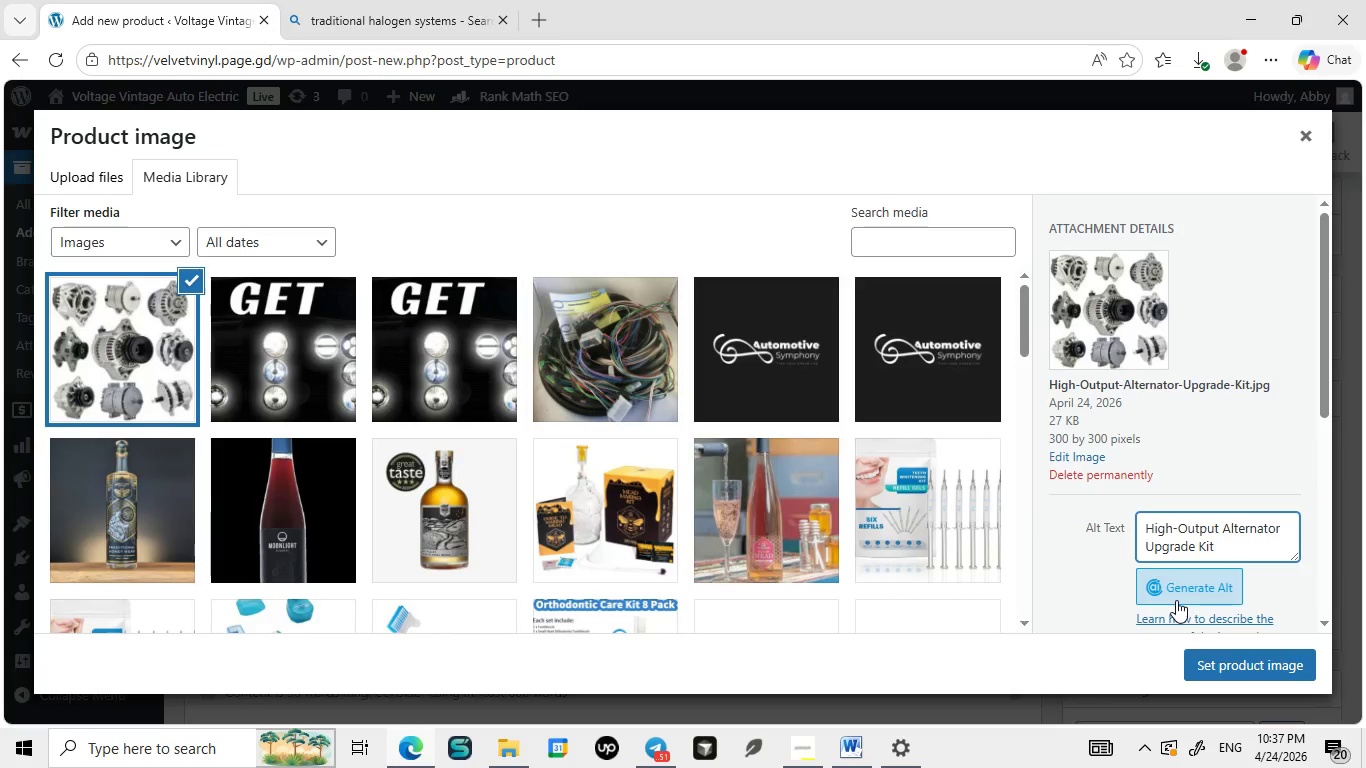 
type( classic car charging system 12v 2)
 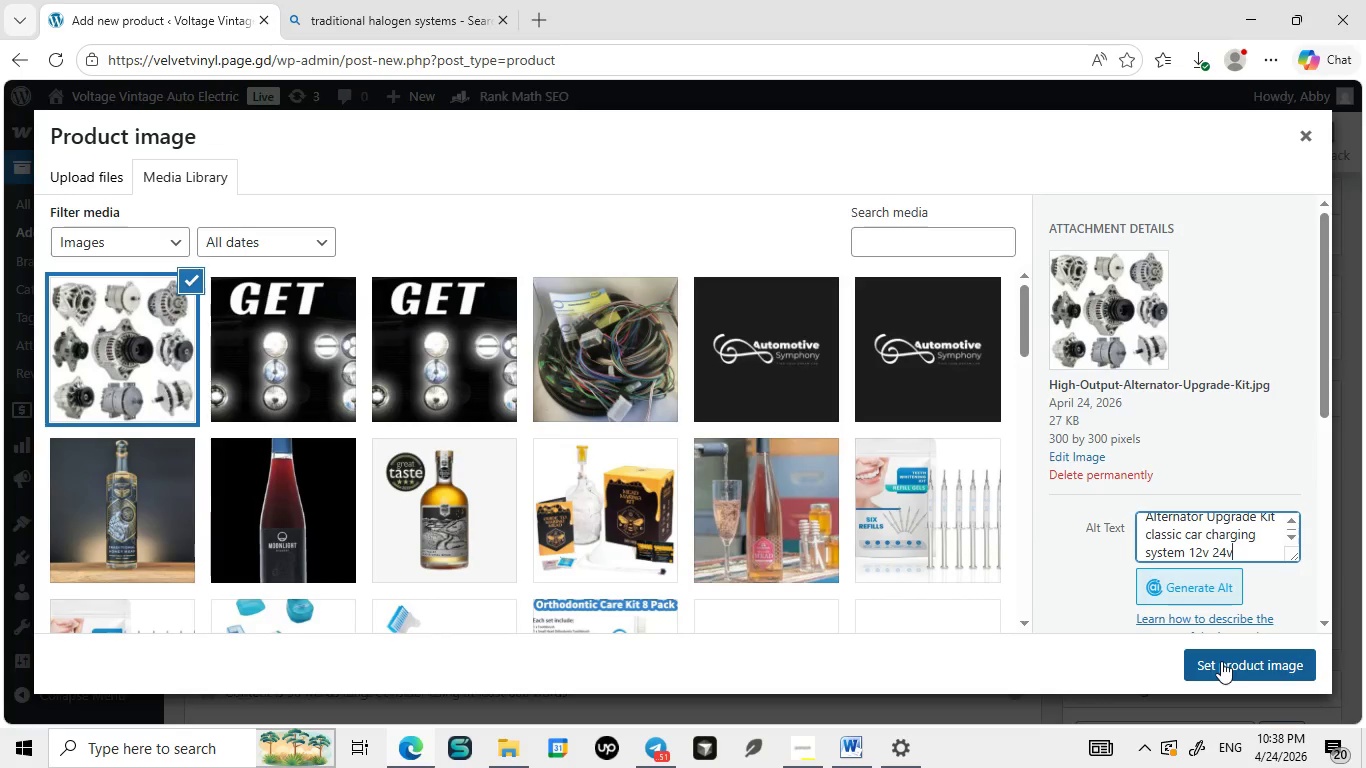 
type(4v)
 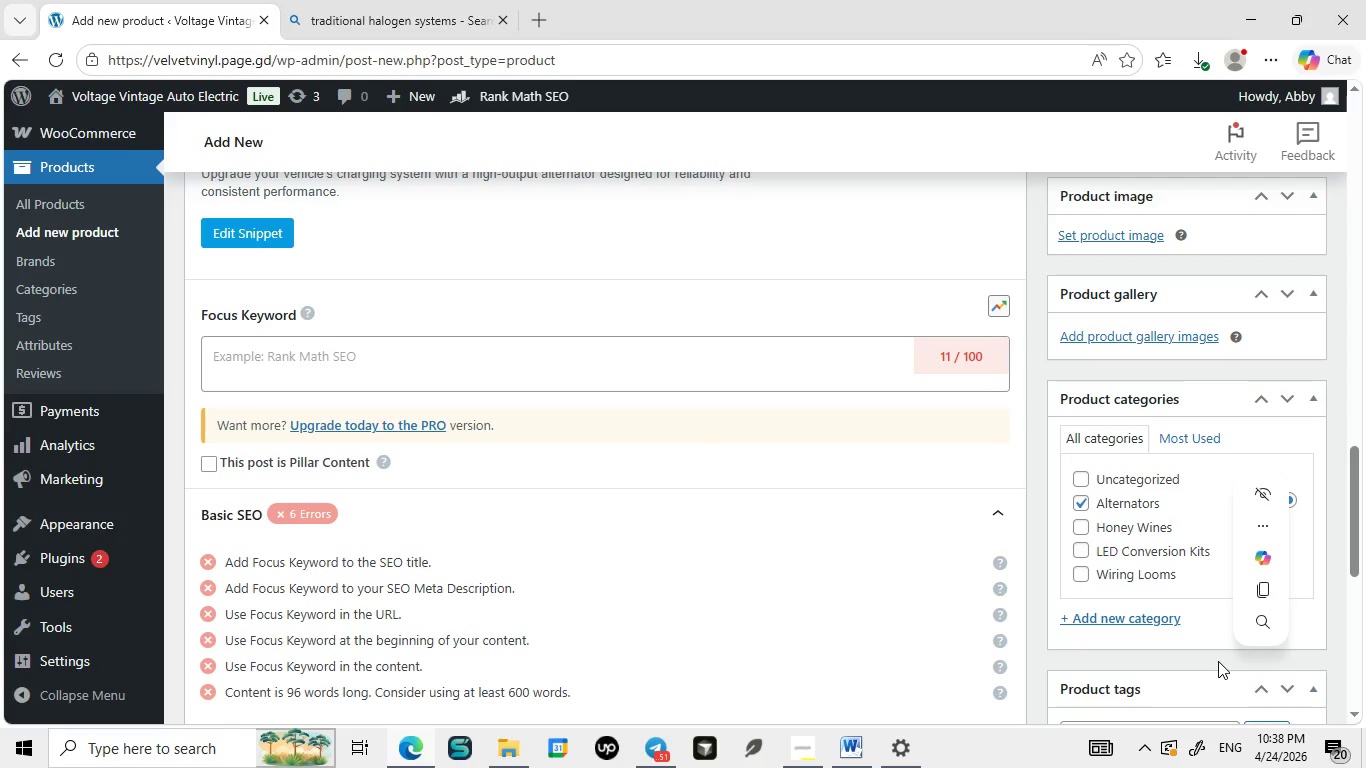 
double_click([1218, 661])
 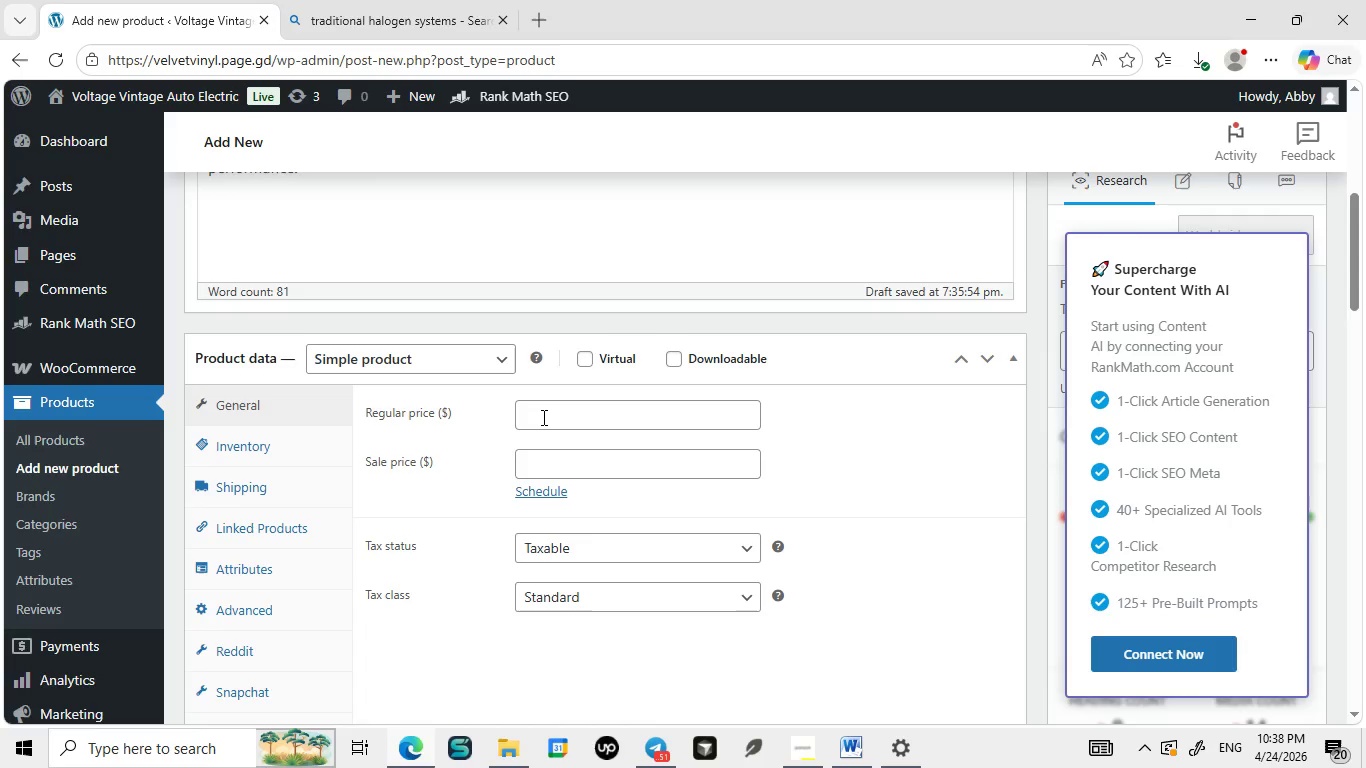 
wait(17.22)
 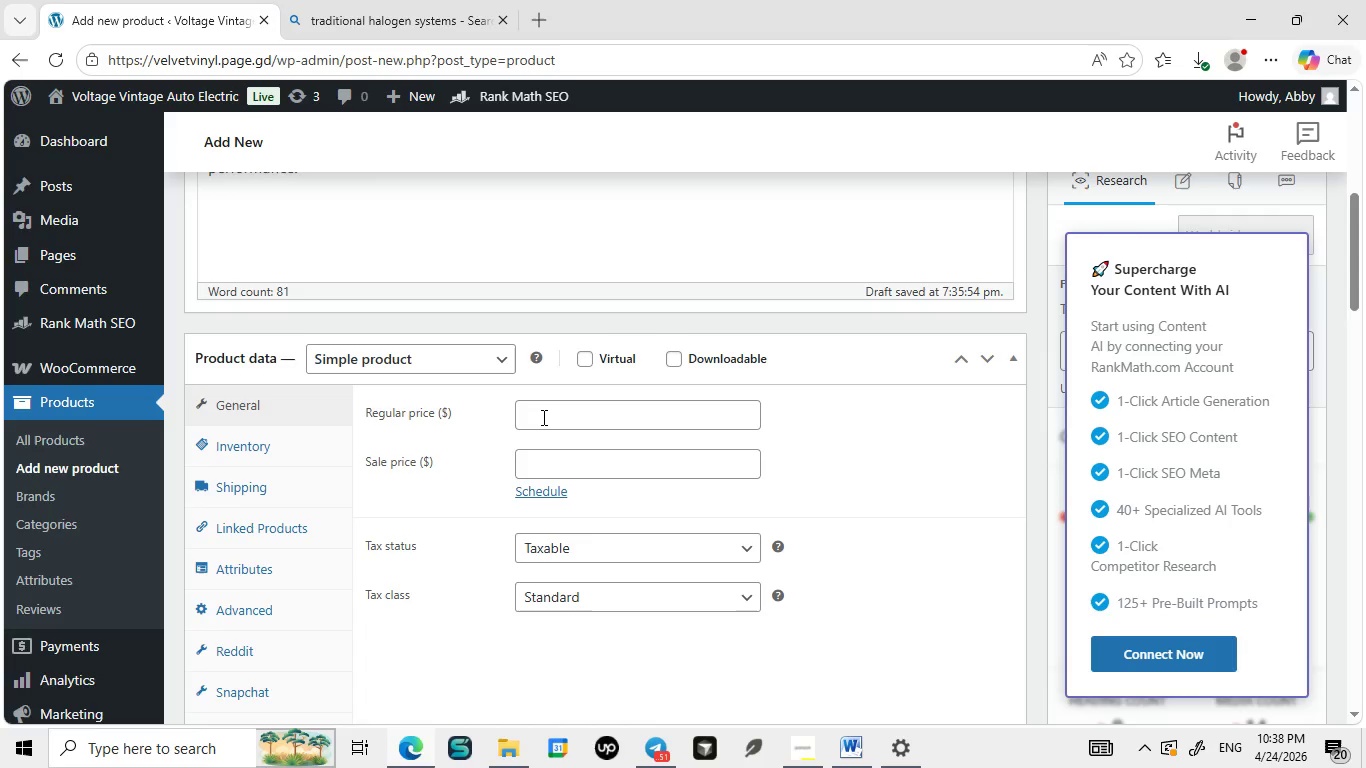 
left_click([267, 583])
 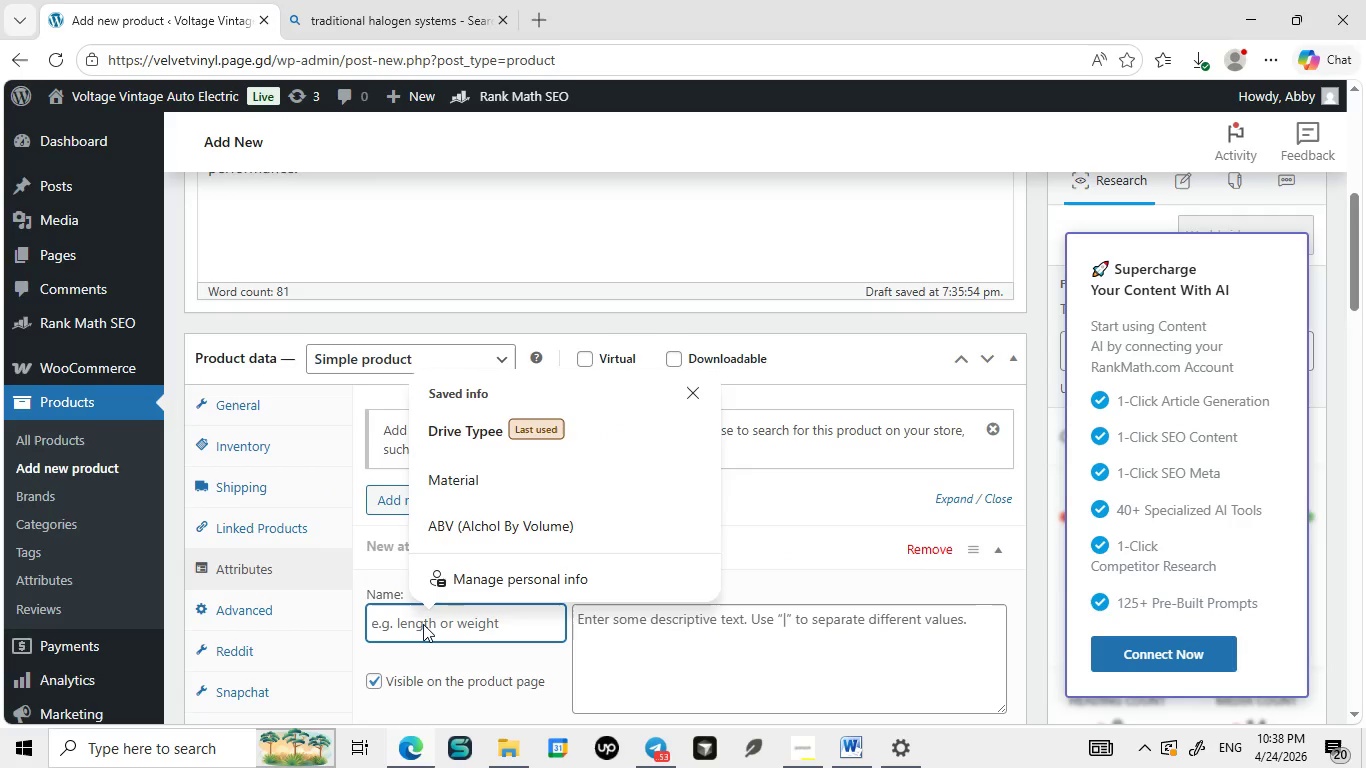 
left_click([423, 624])
 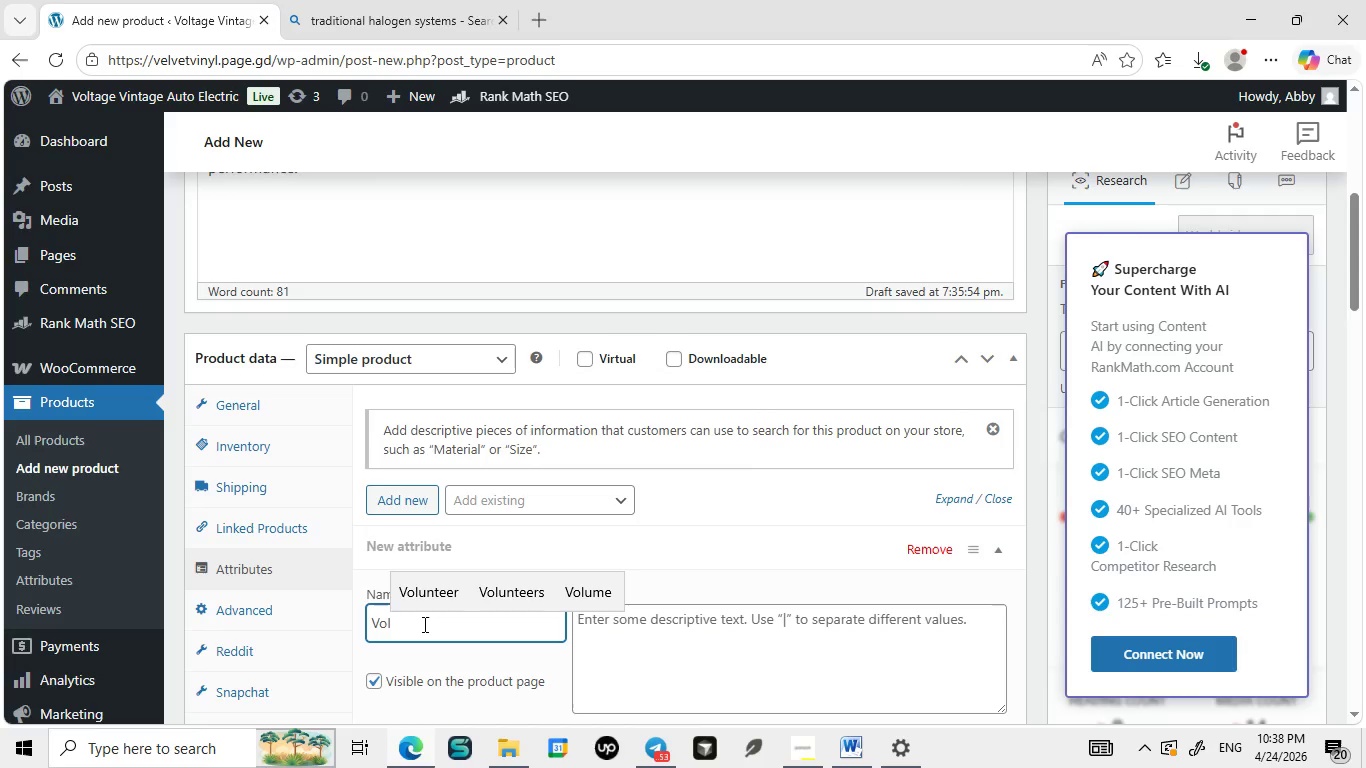 
type(Vol)
 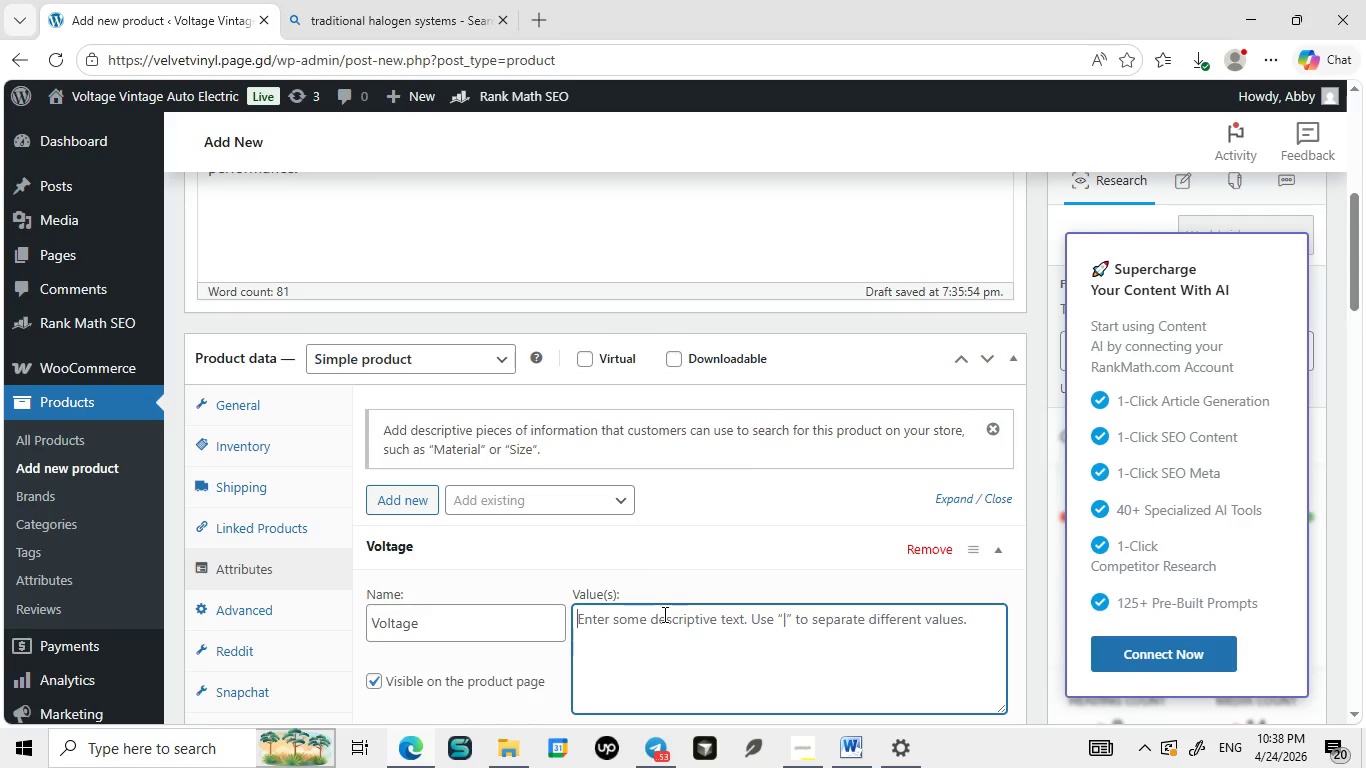 
type(tage)
 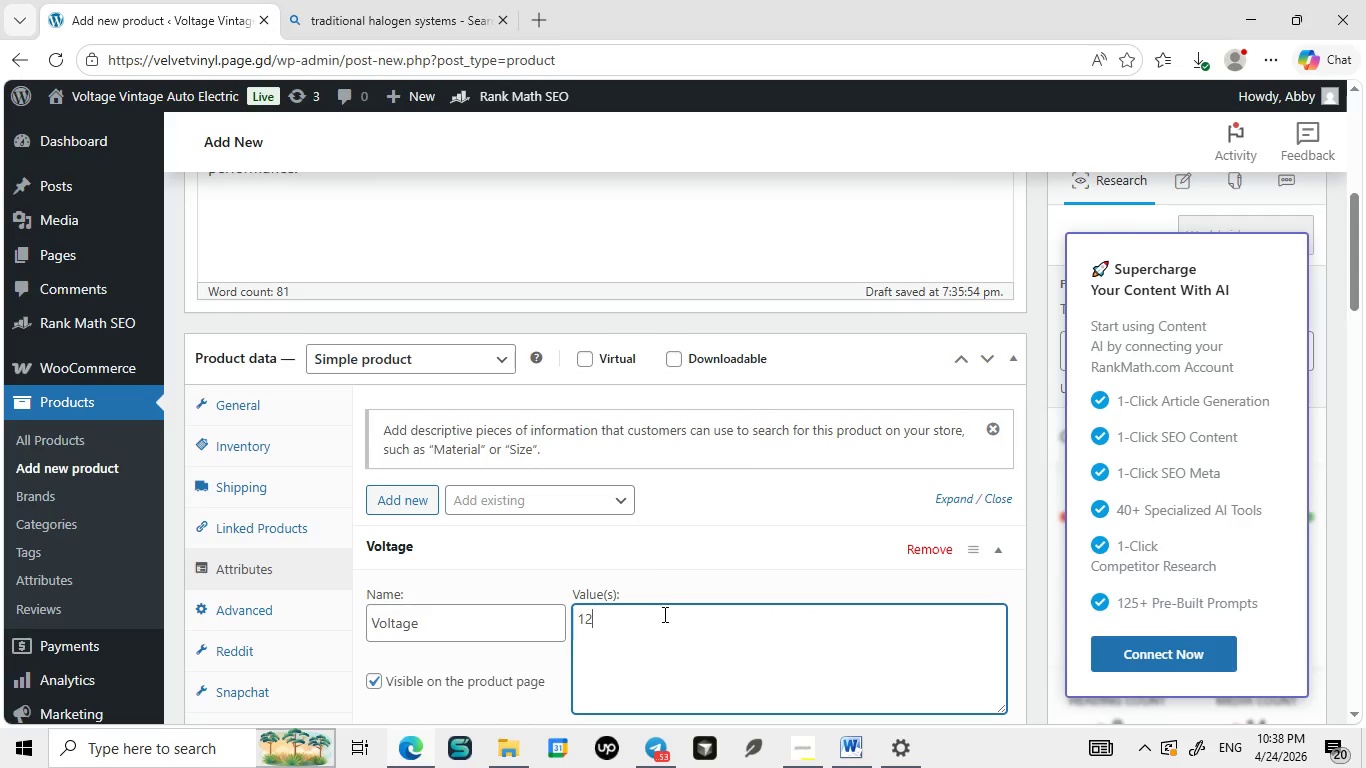 
left_click([663, 614])
 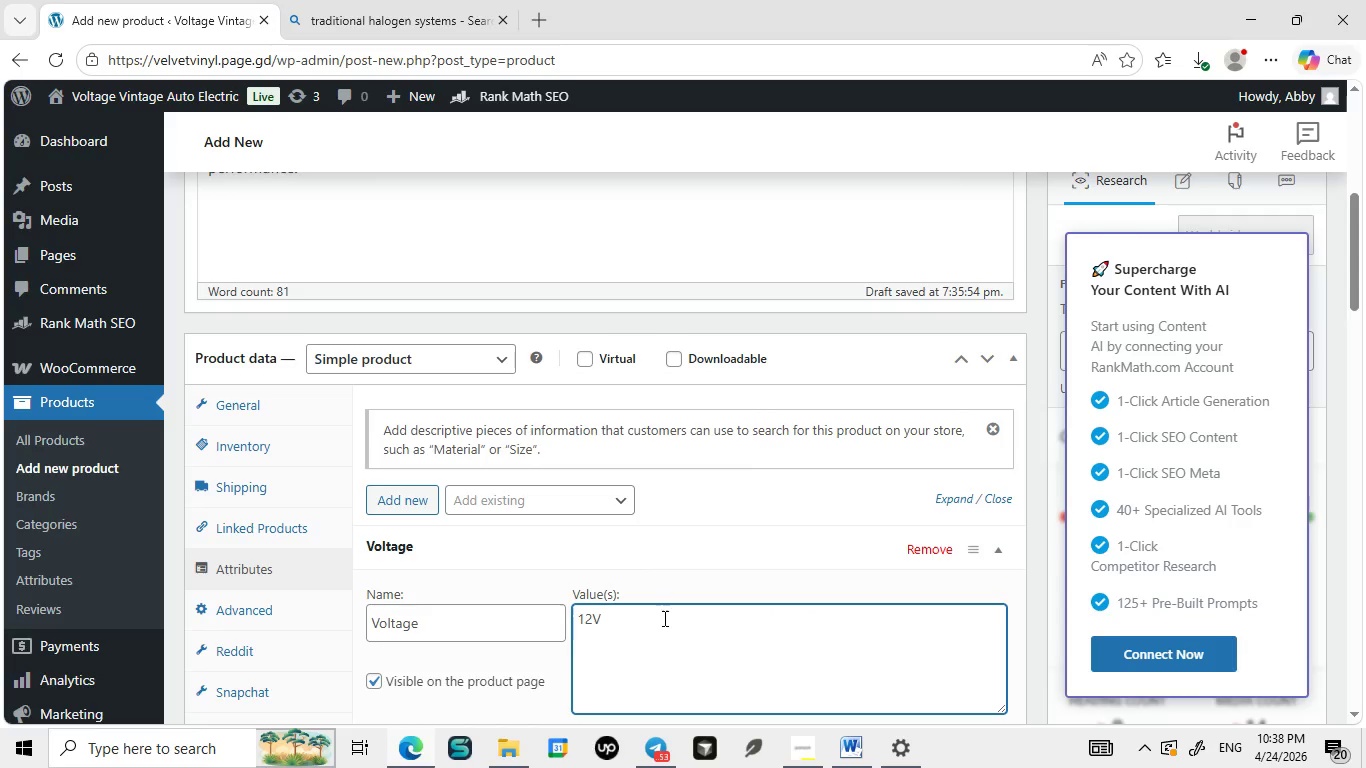 
type(12V [Break] 24)
 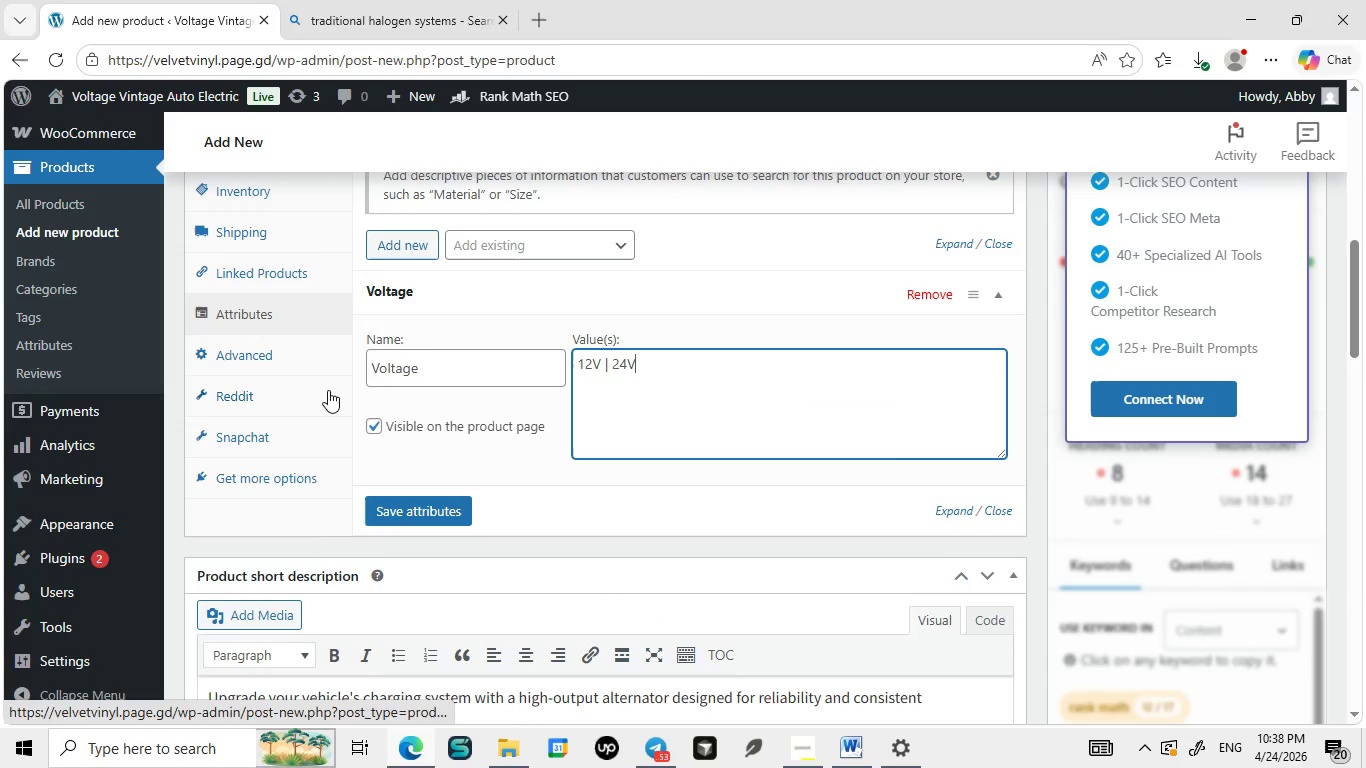 
 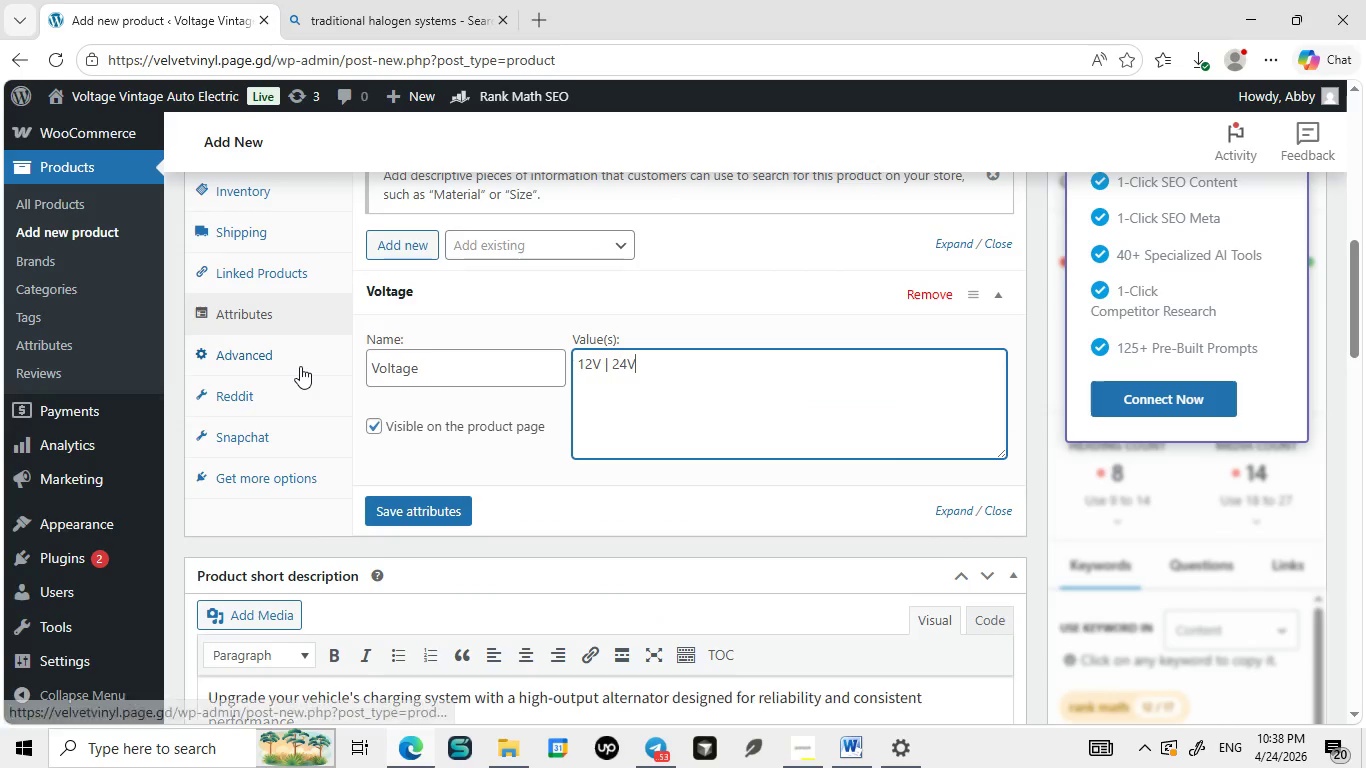 
key(V)
 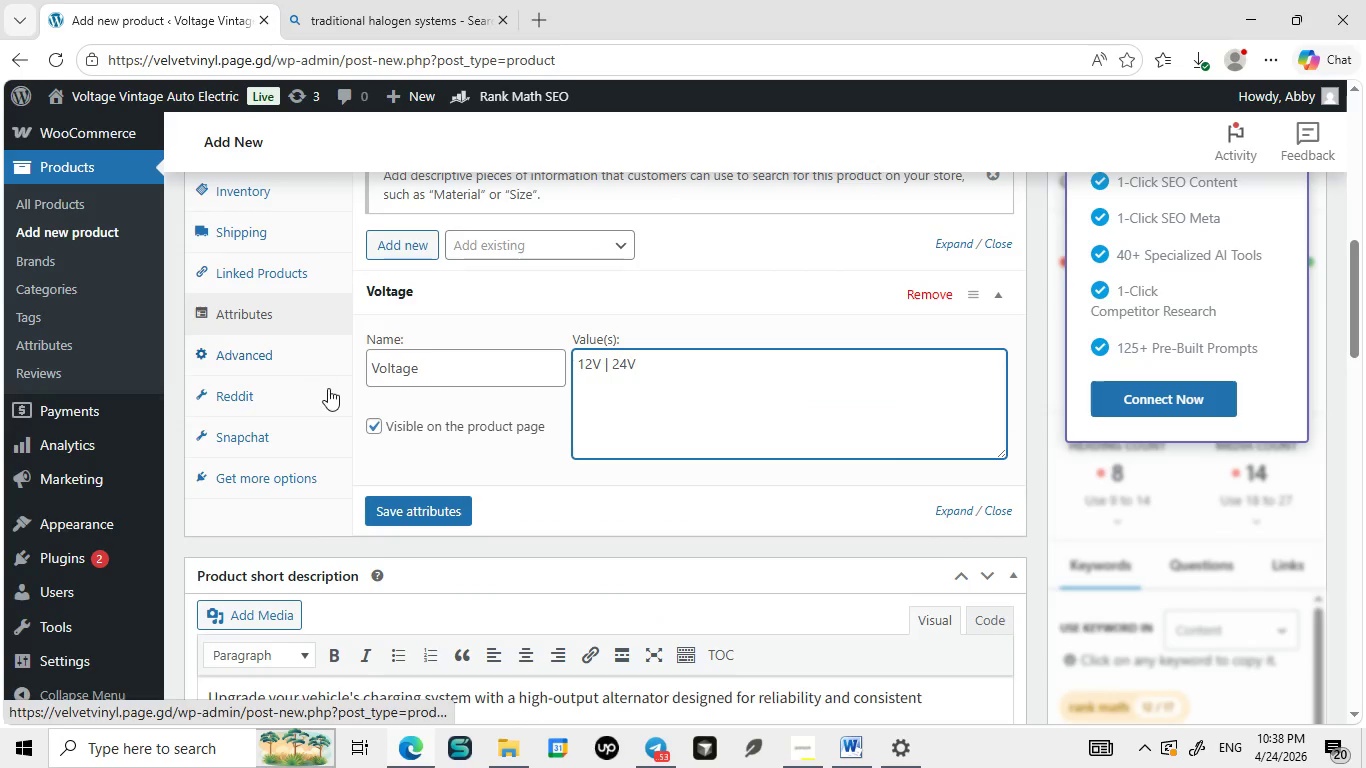 
key(CapsLock)
 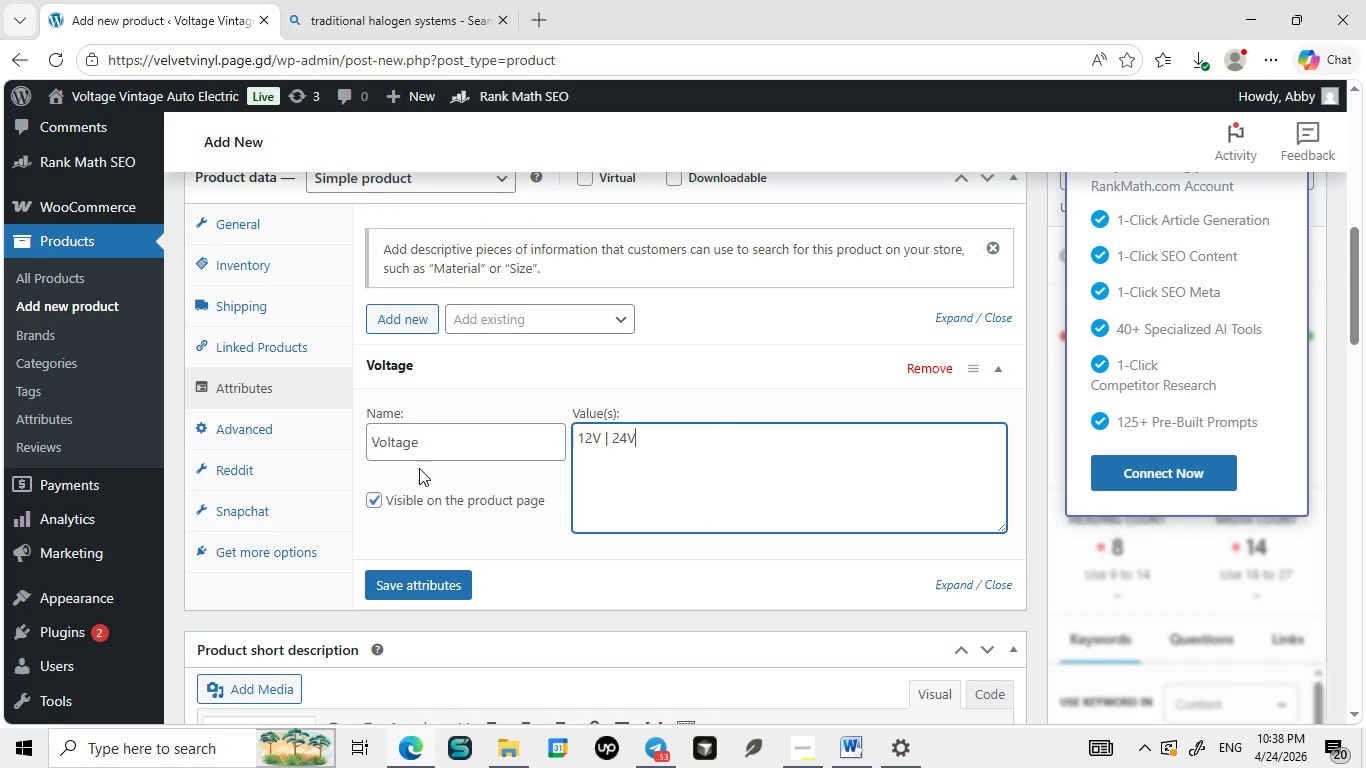 
mouse_move([440, 313])
 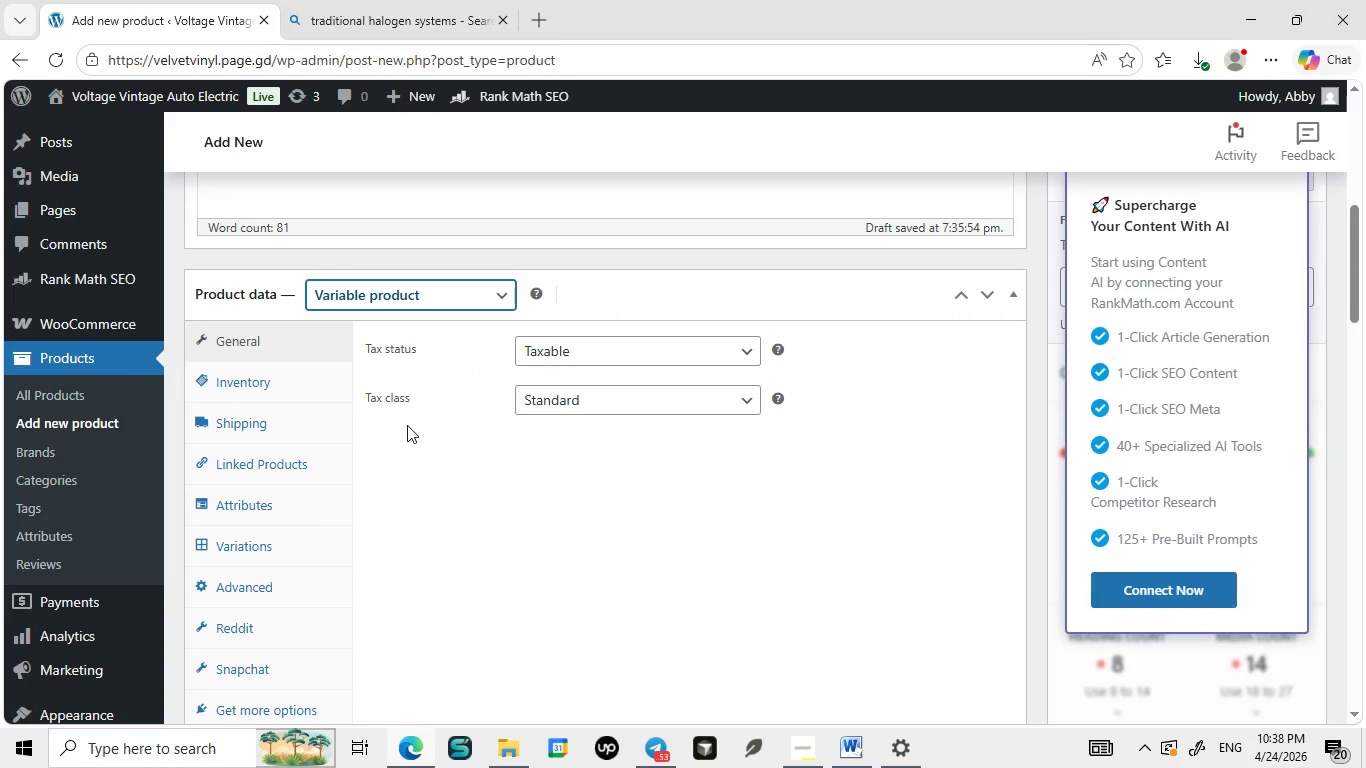 
left_click([444, 288])
 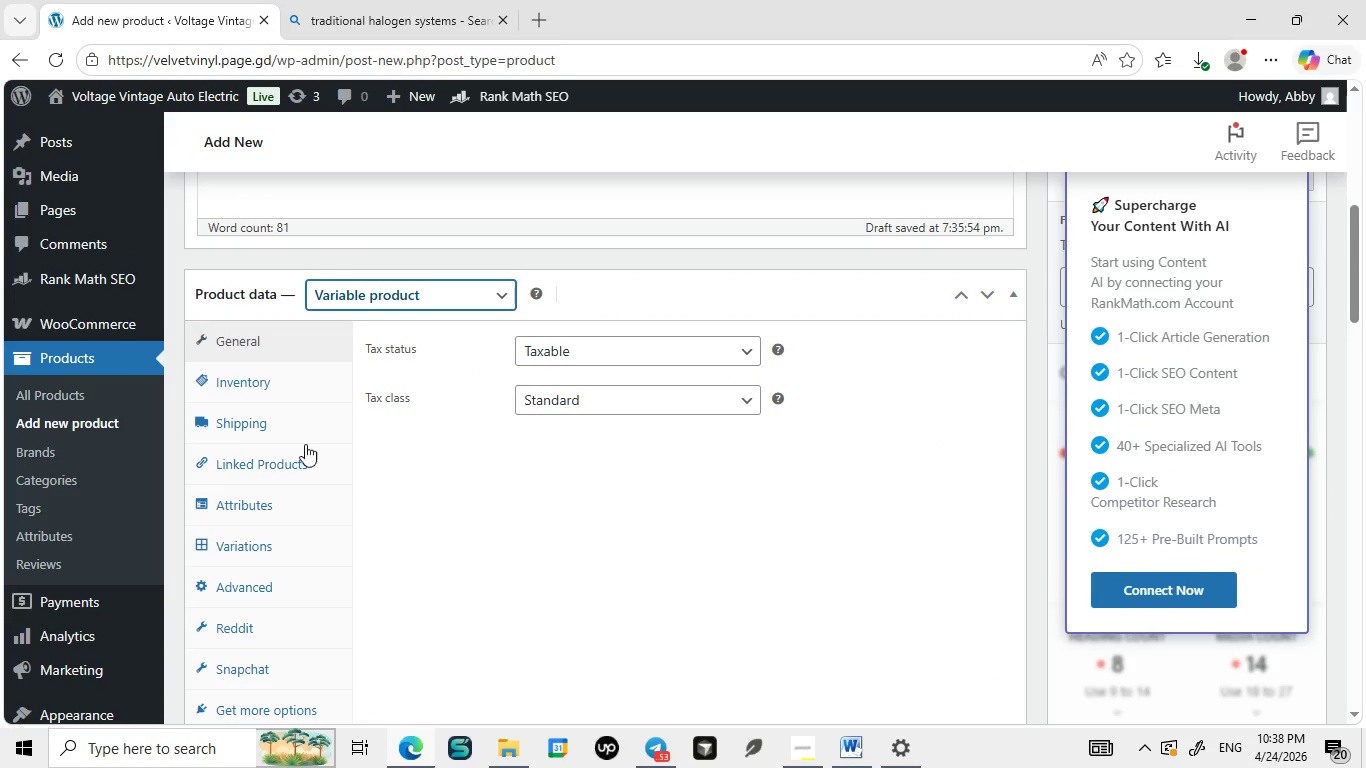 
left_click([407, 425])
 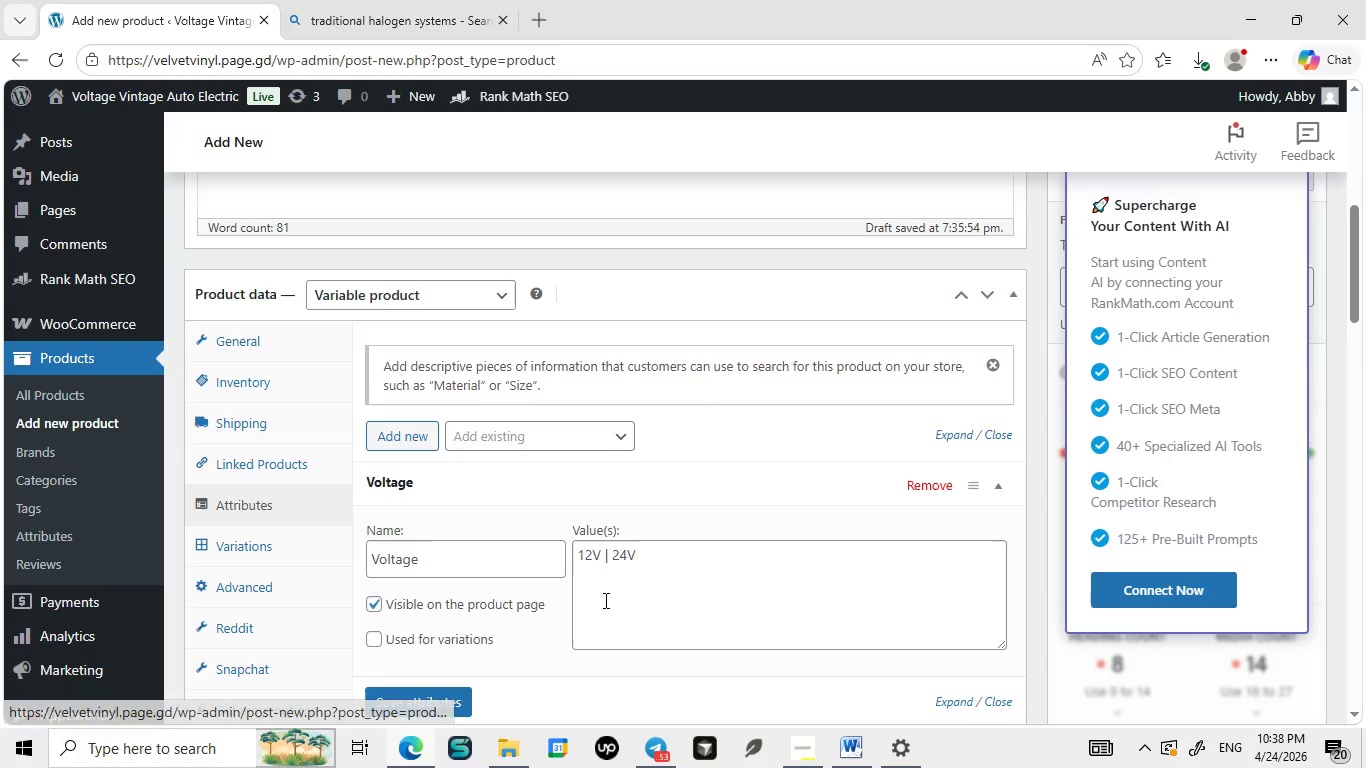 
left_click([270, 509])
 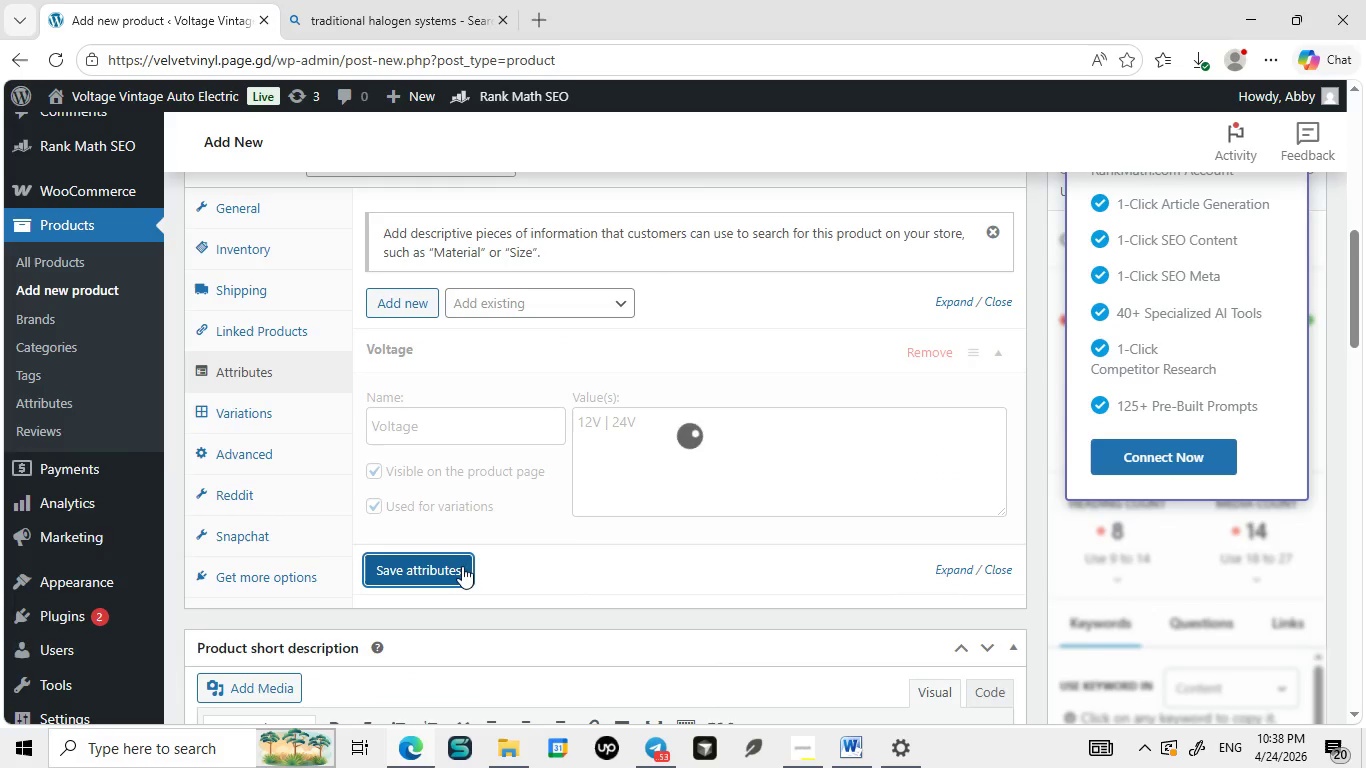 
left_click([374, 500])
 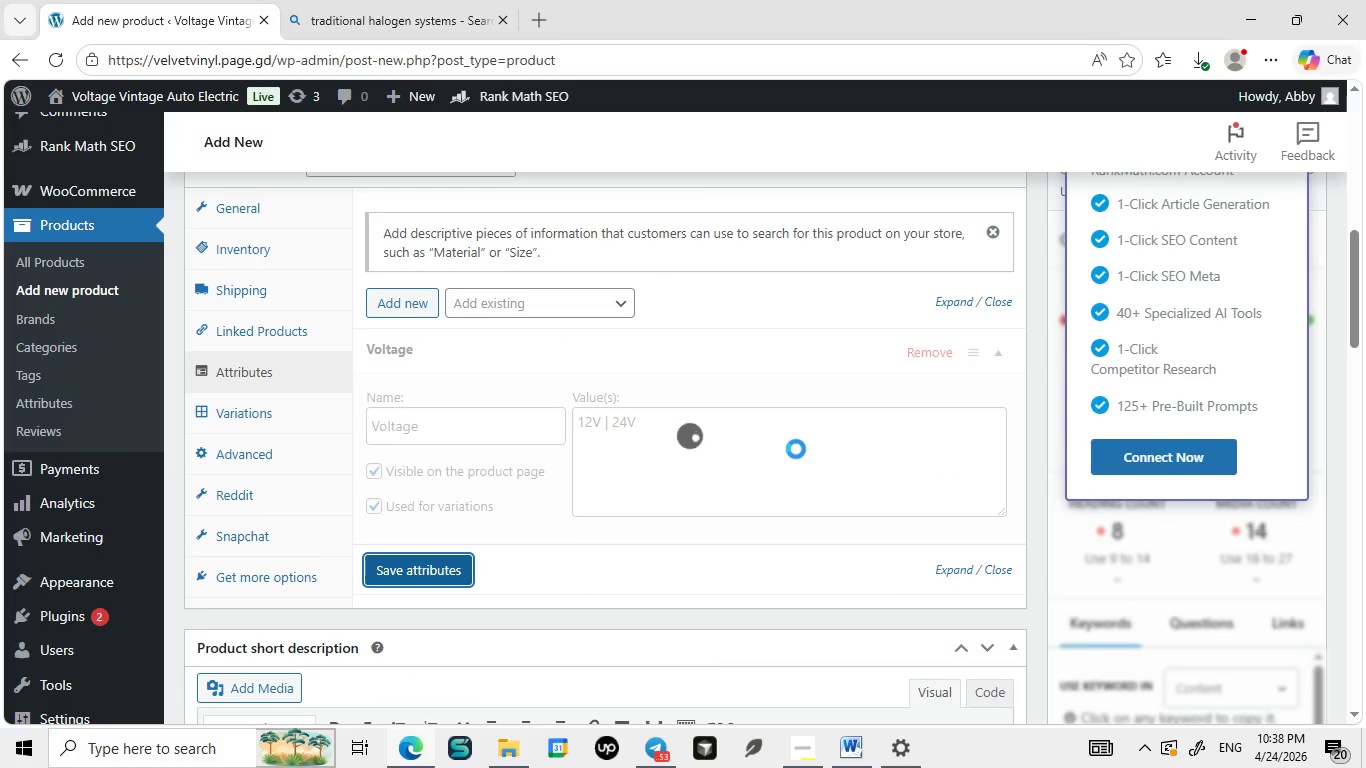 
left_click([462, 566])
 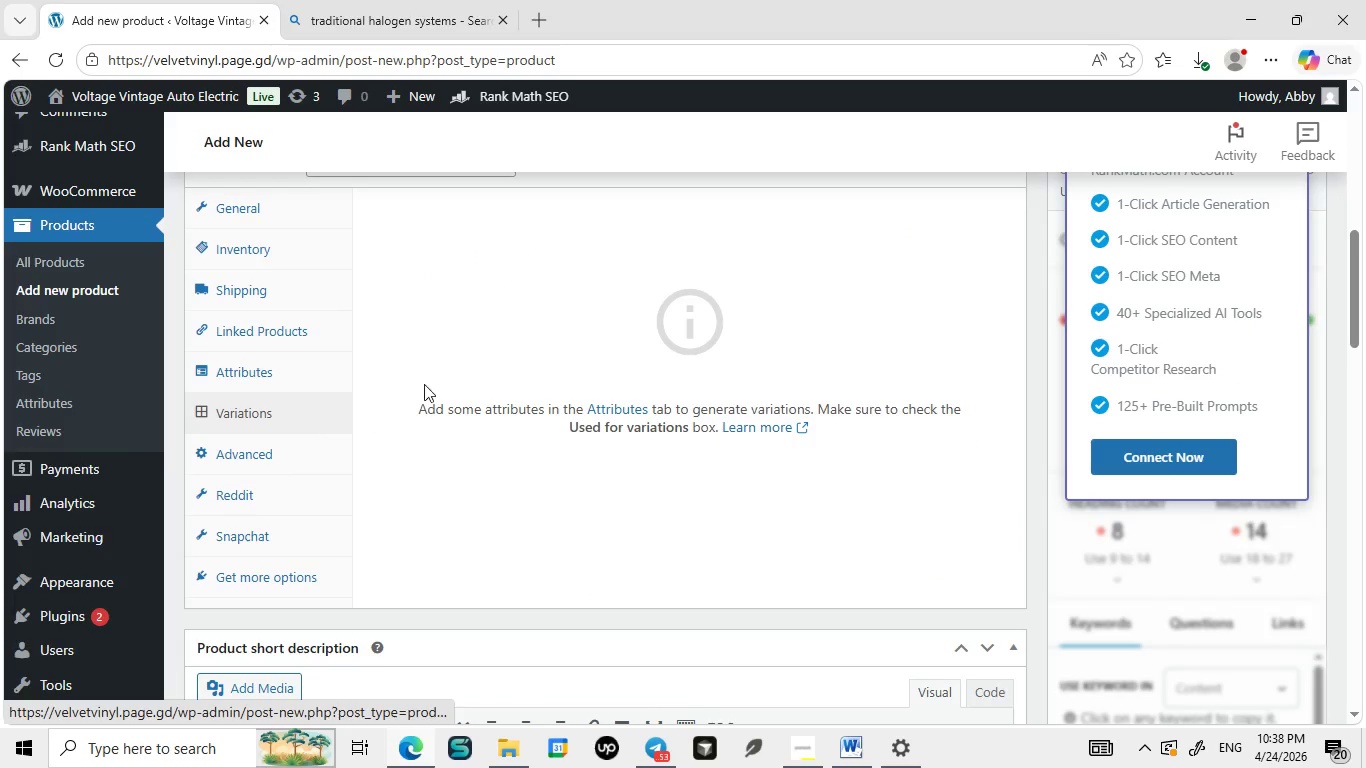 
wait(5.14)
 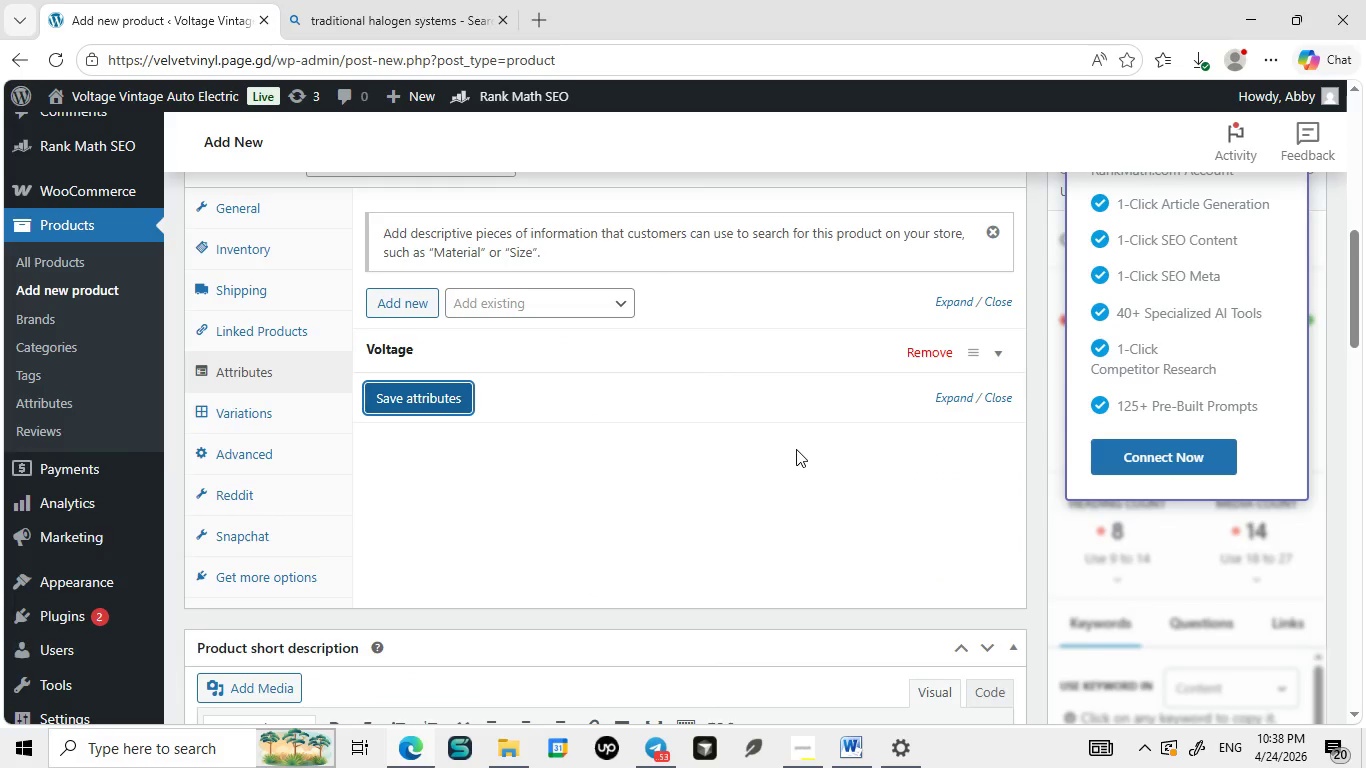 
left_click([293, 419])
 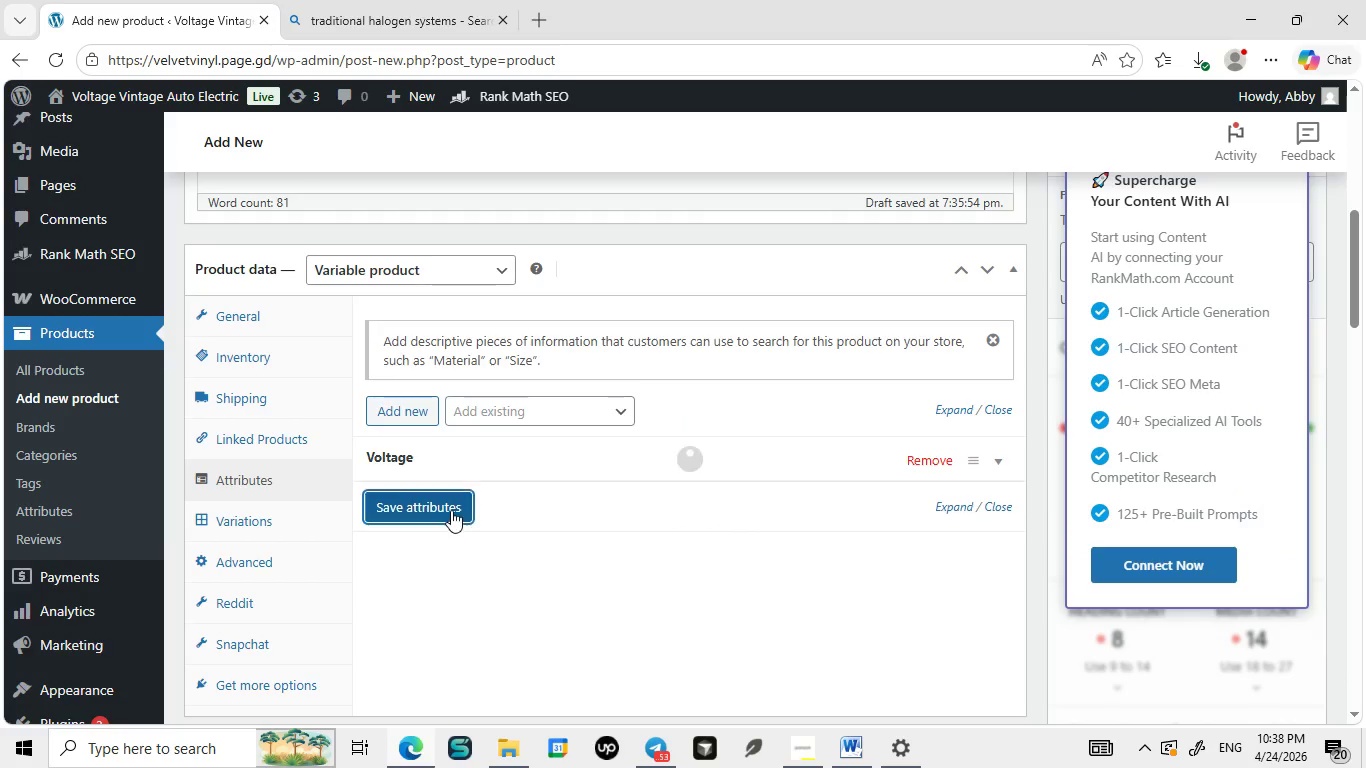 
left_click([262, 478])
 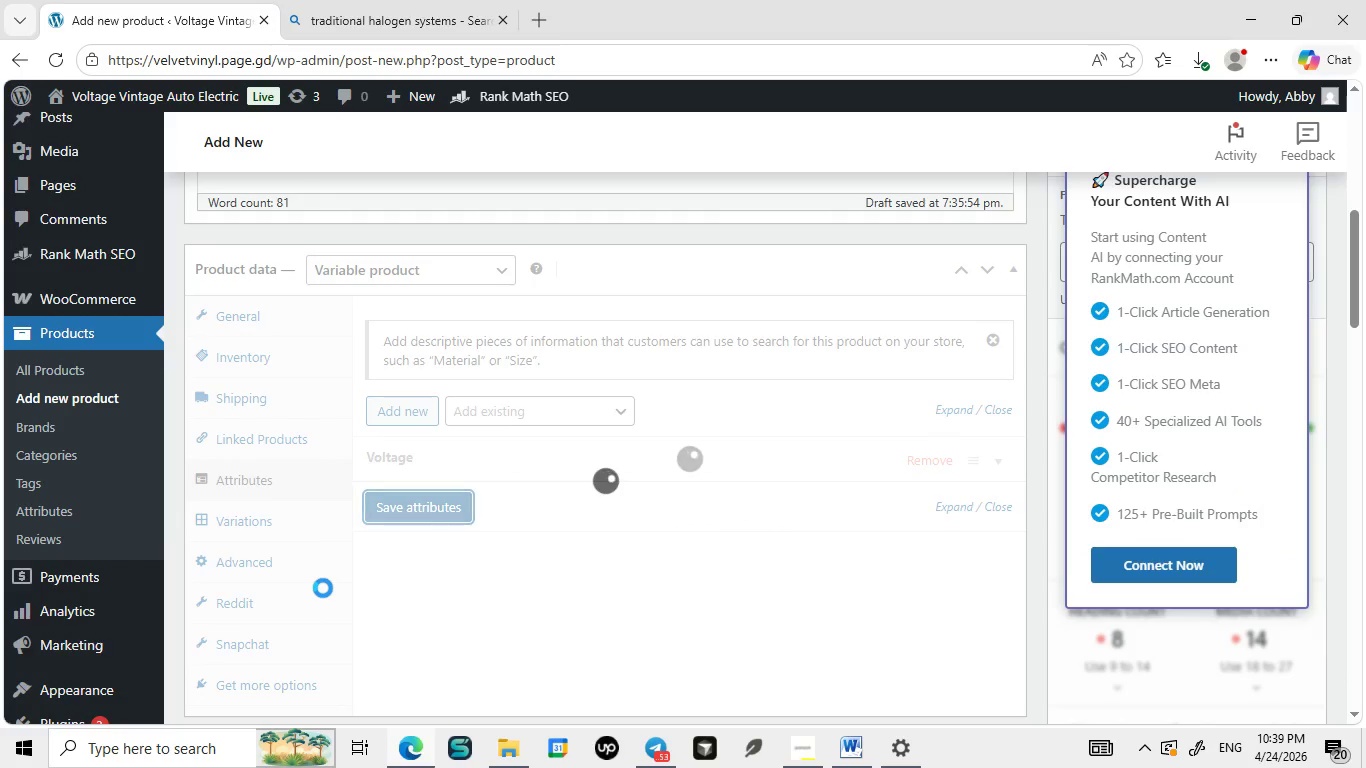 
left_click([451, 510])
 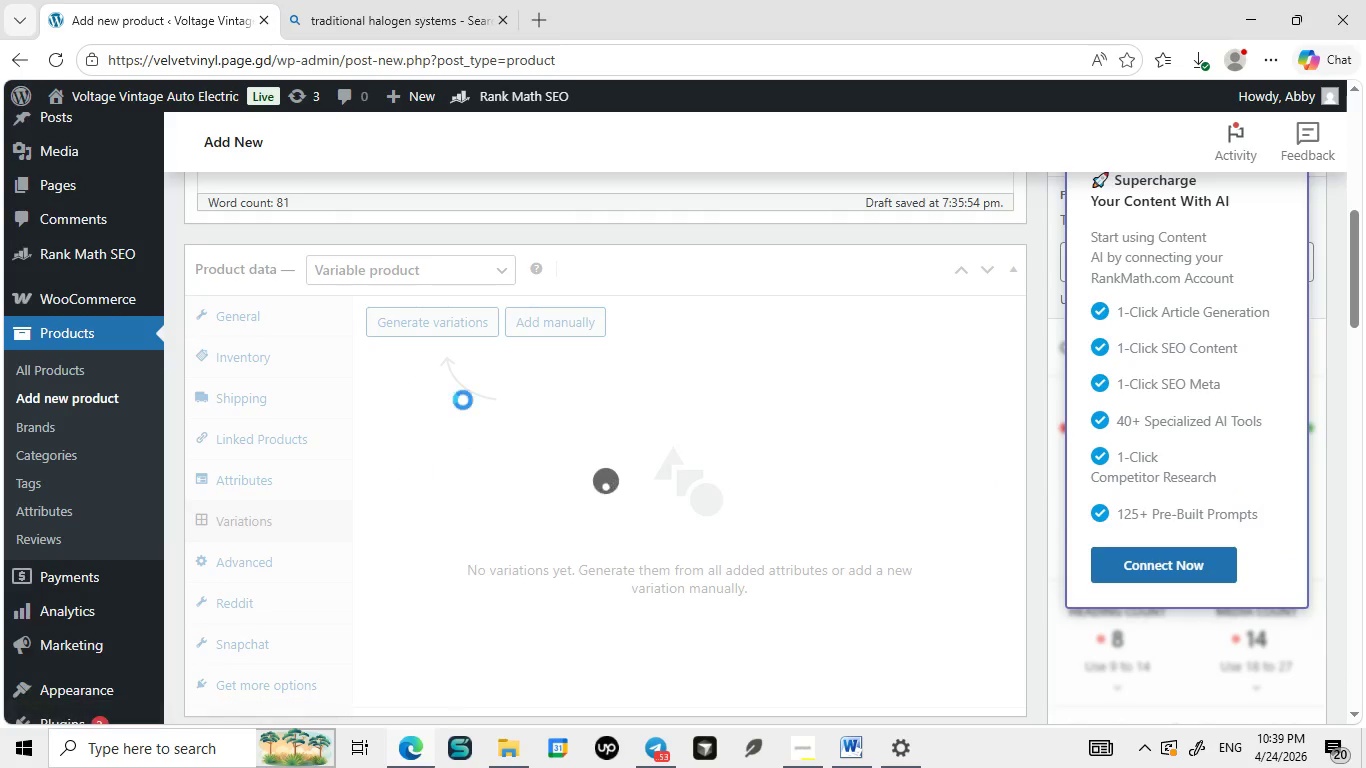 
left_click([287, 523])
 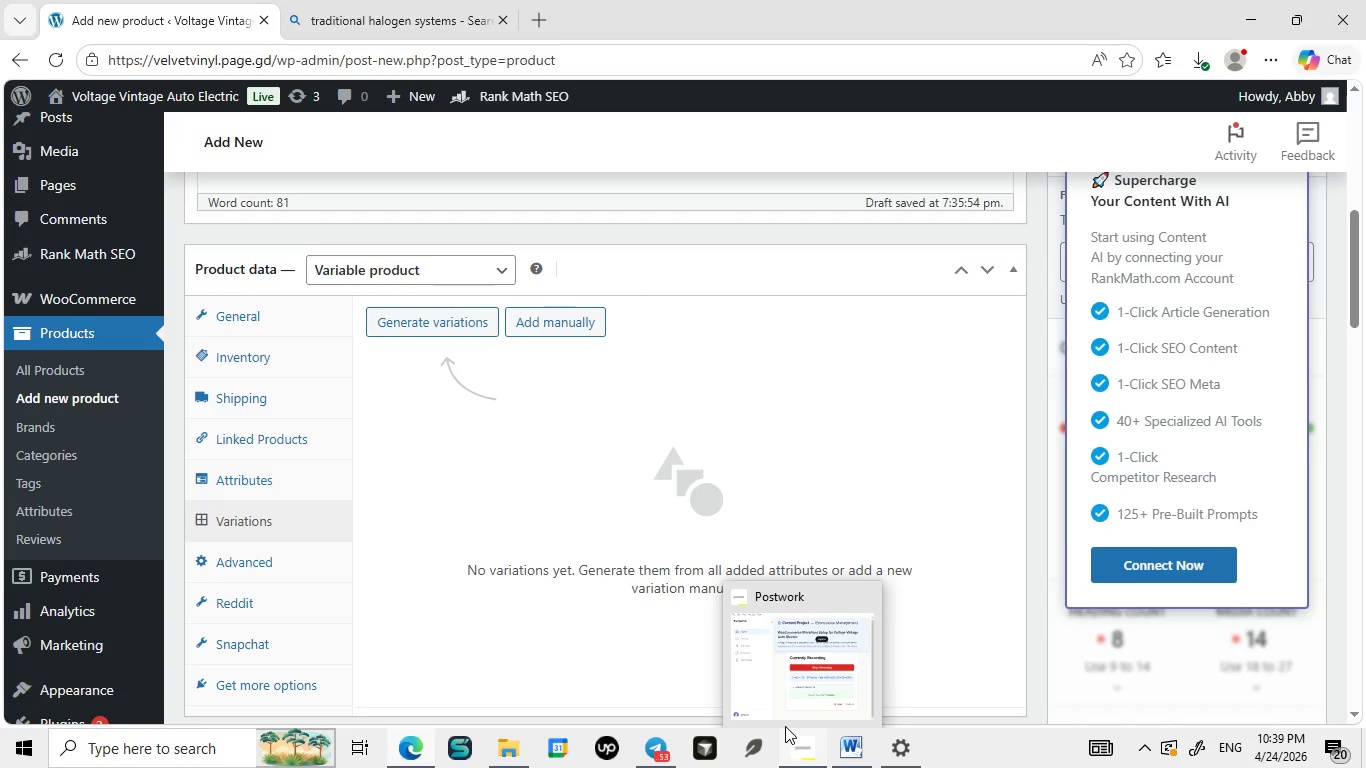 
mouse_move([762, 654])
 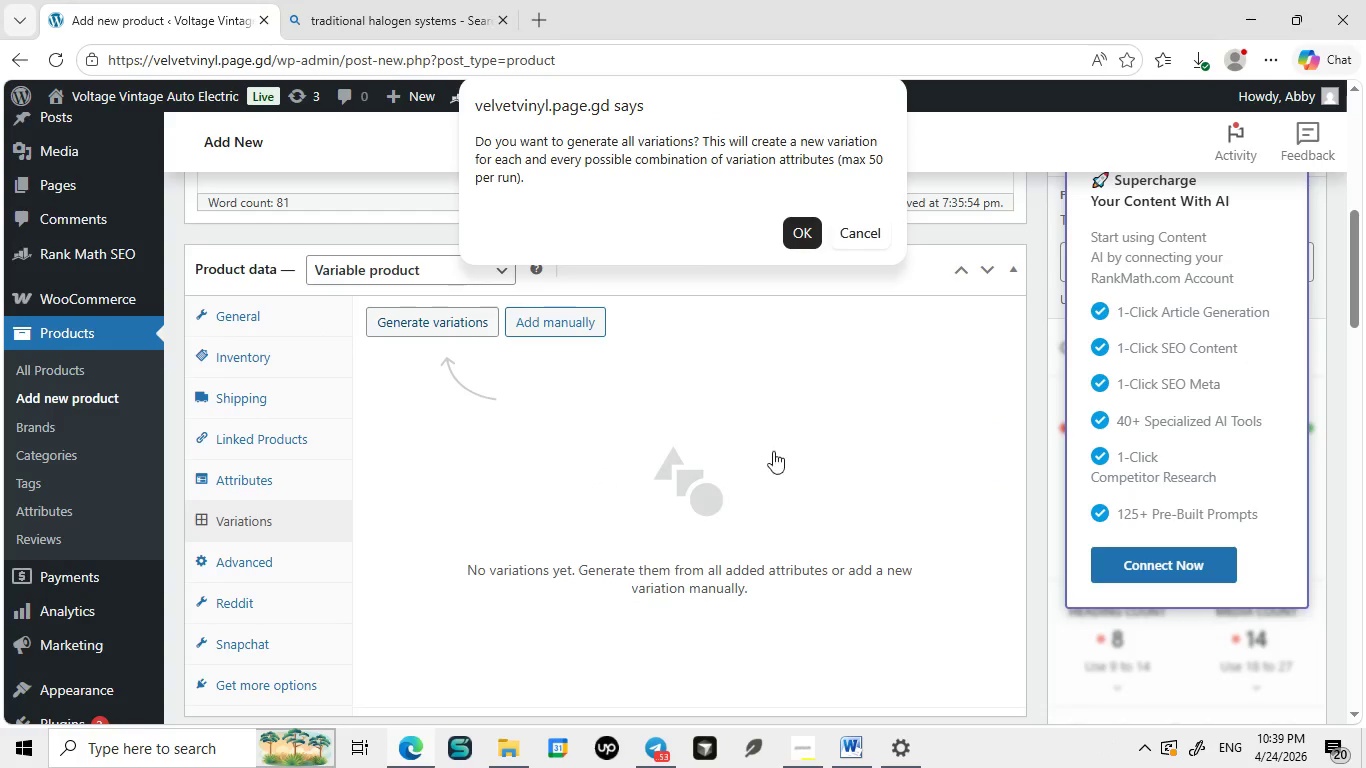 
left_click([453, 319])
 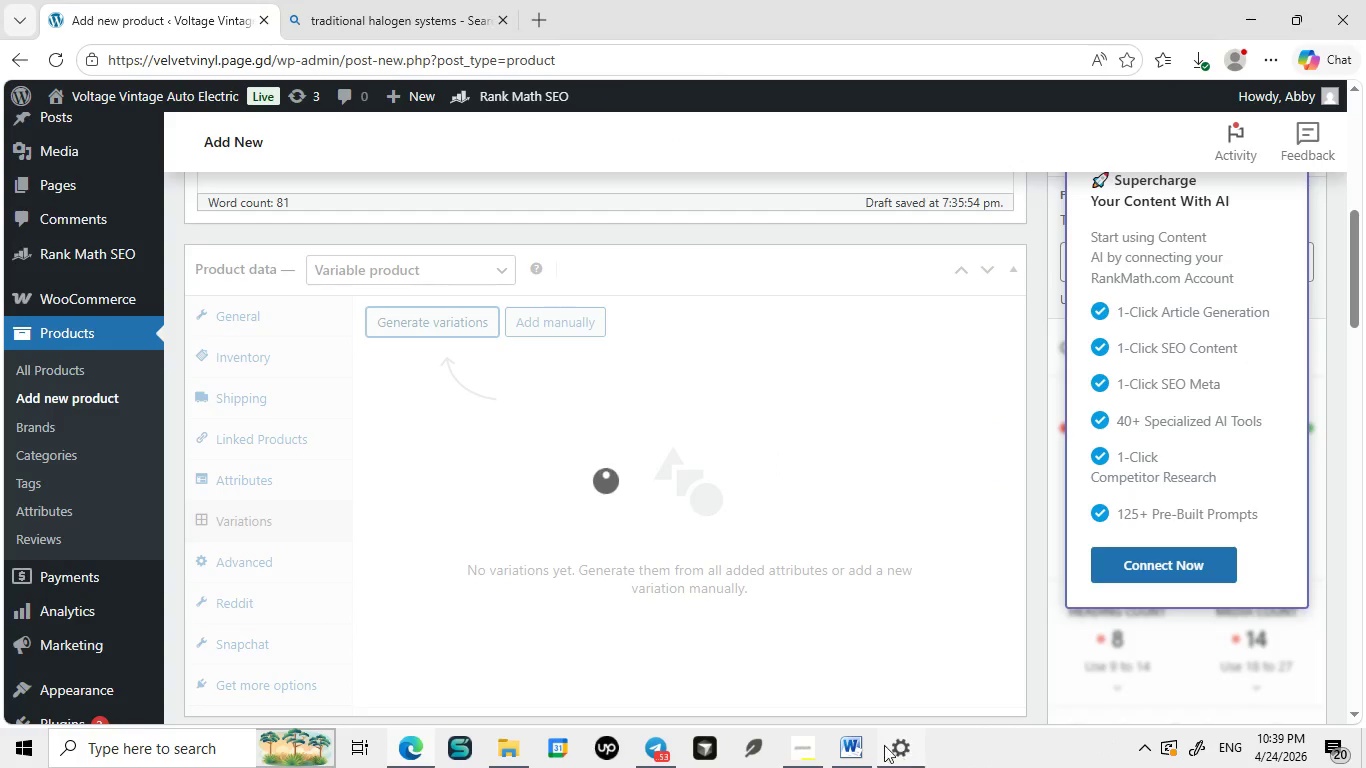 
left_click([811, 220])
 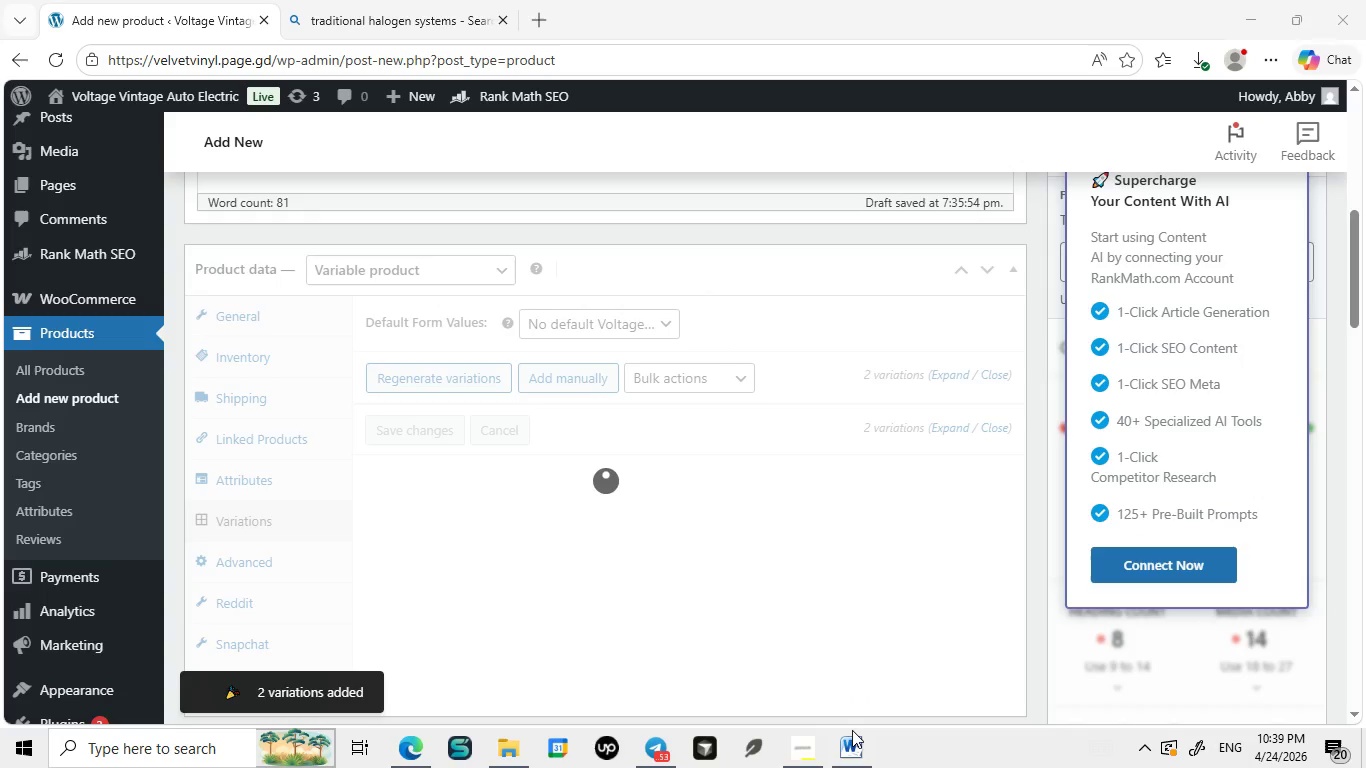 
left_click([995, 588])
 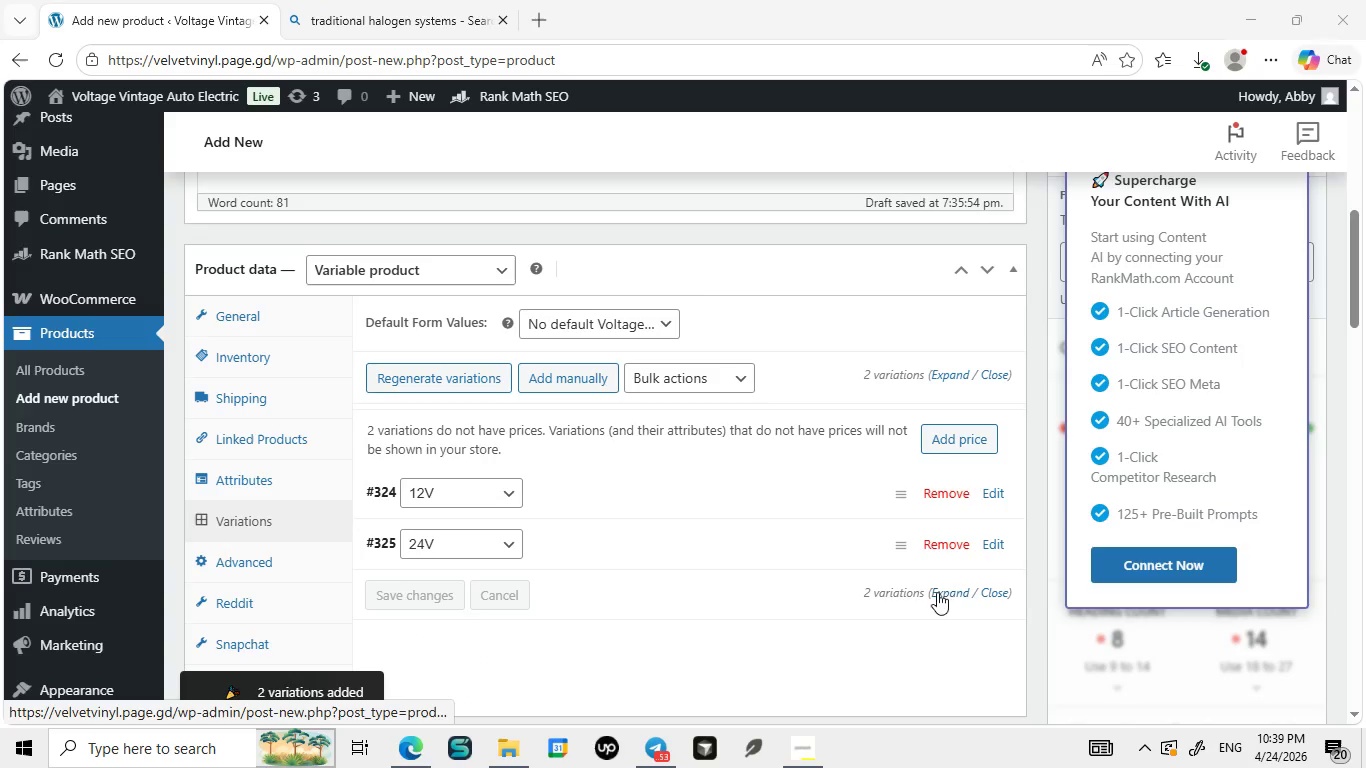 
left_click([937, 592])
 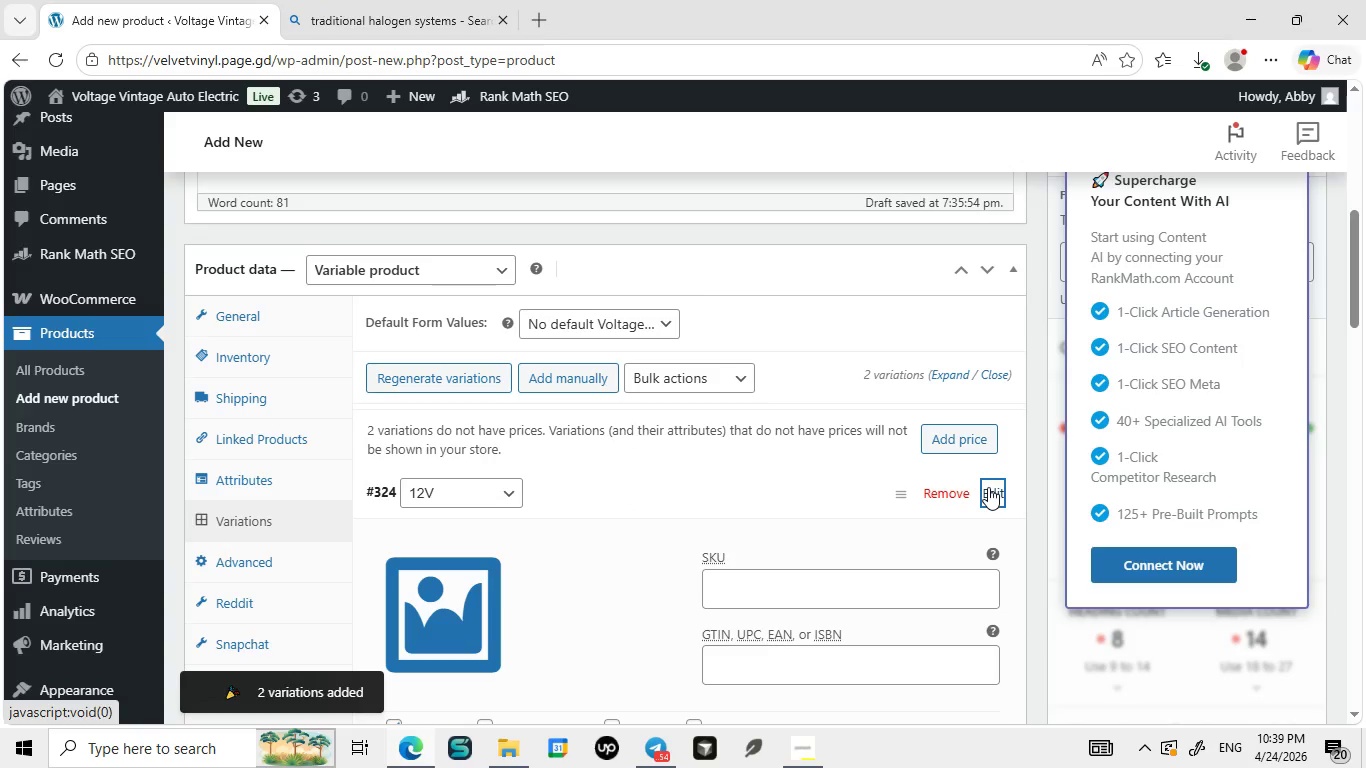 
left_click([988, 487])
 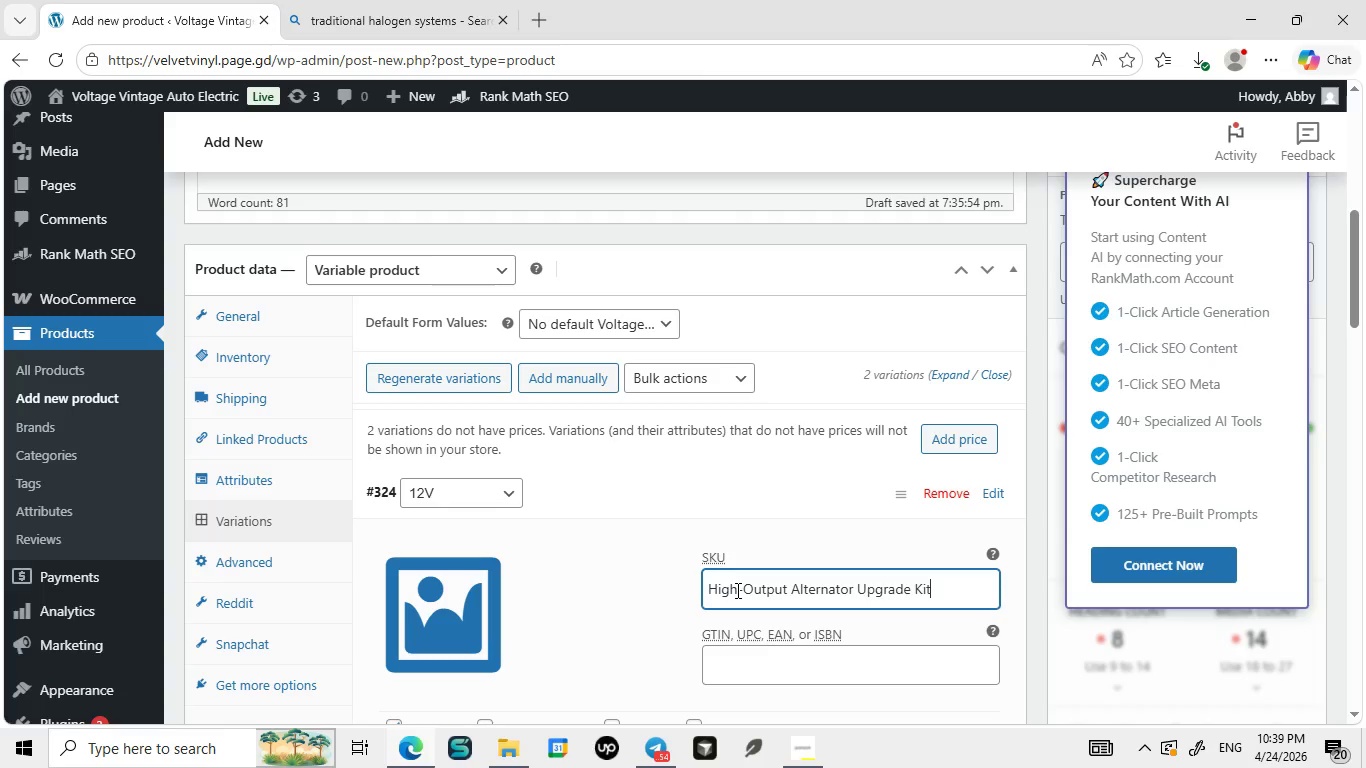 
left_click([736, 590])
 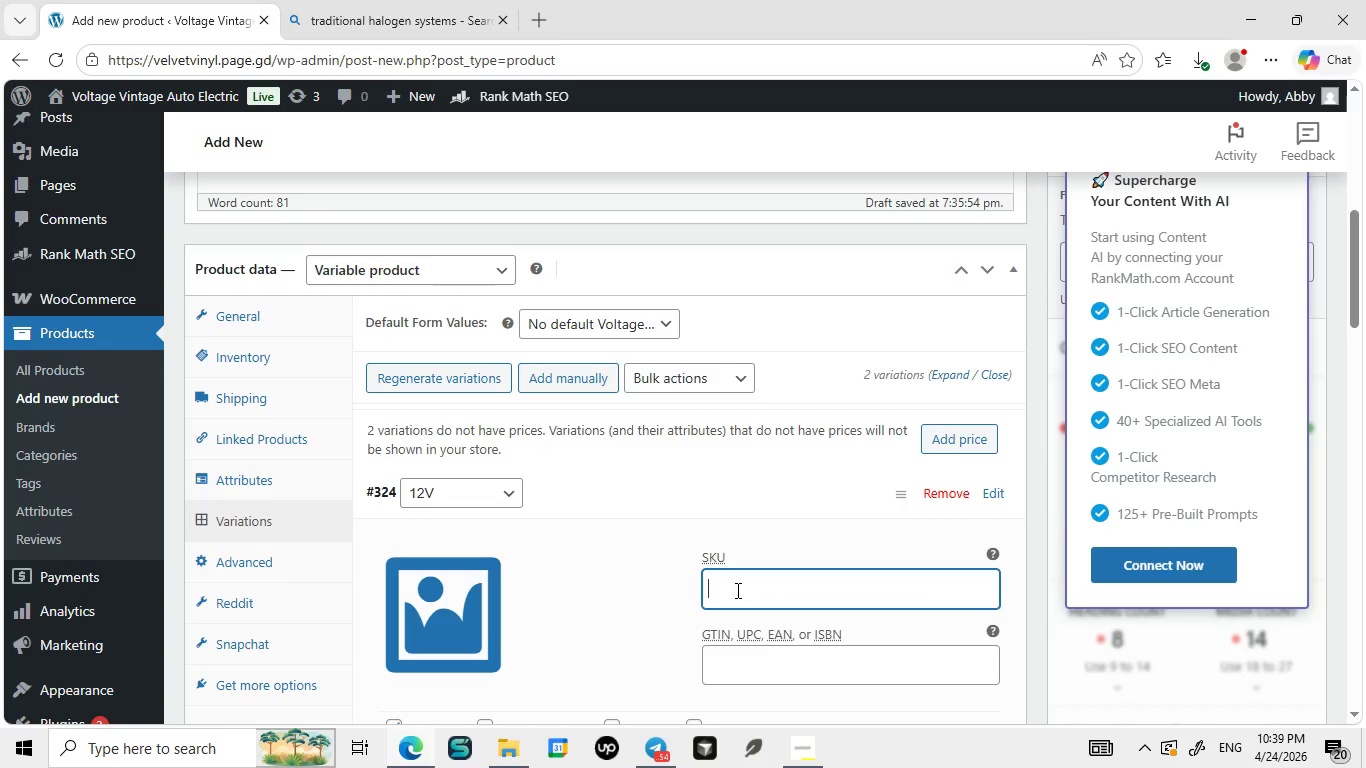 
key(Control+V)
 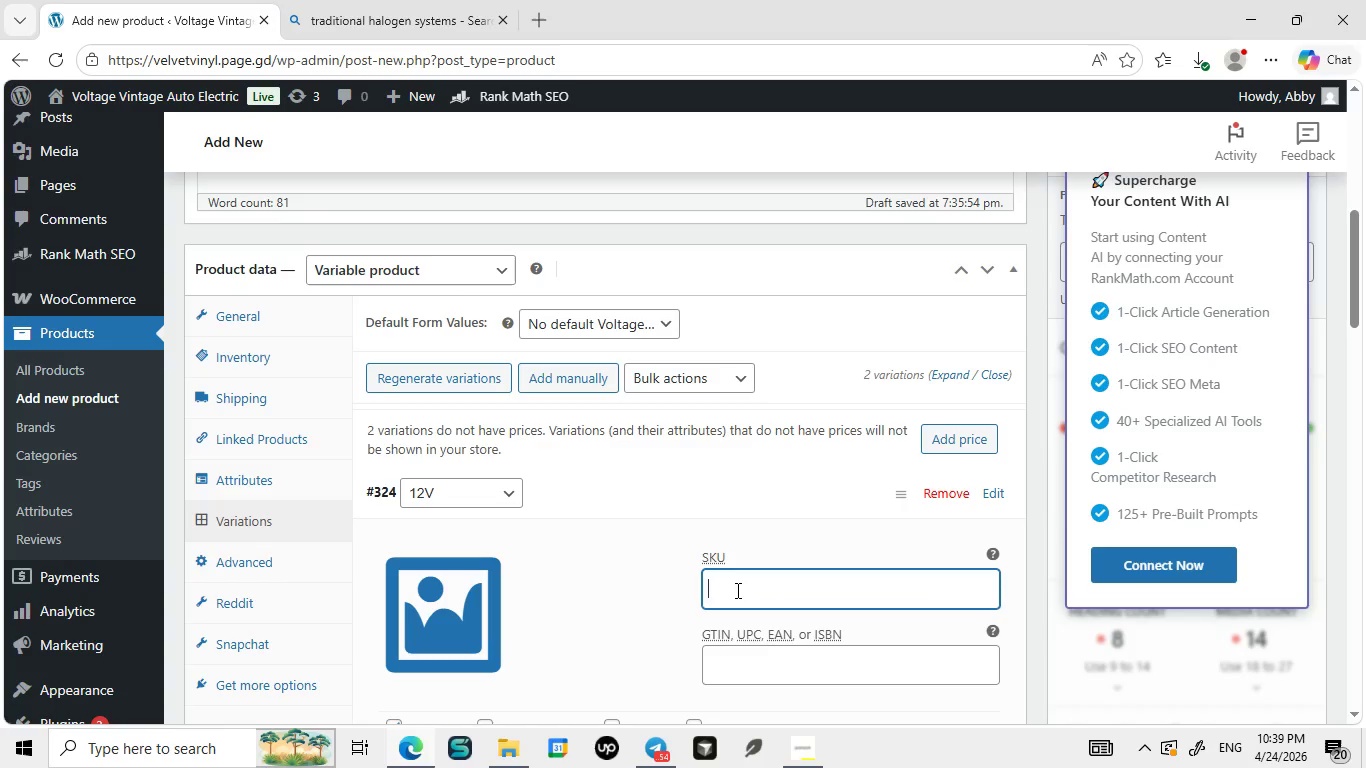 
key(Control+A)
 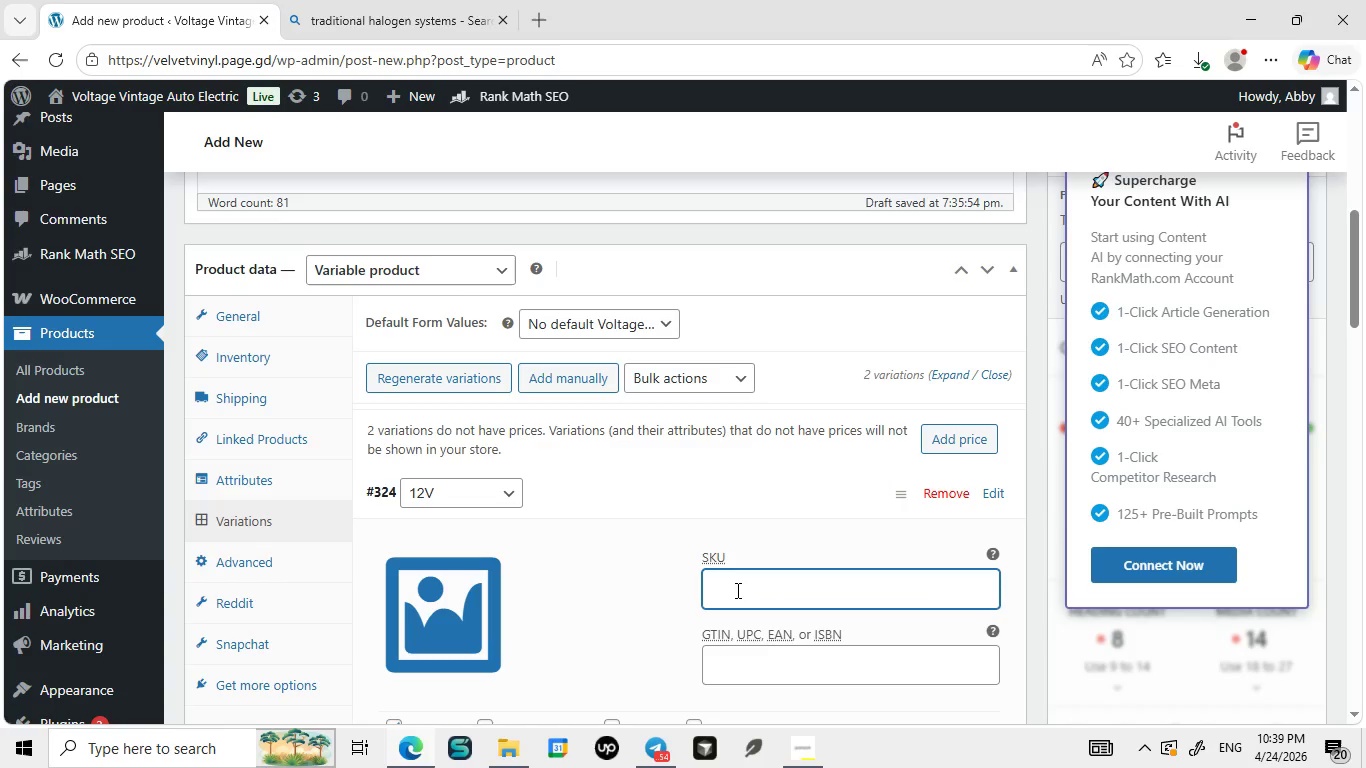 
key(Backspace)
 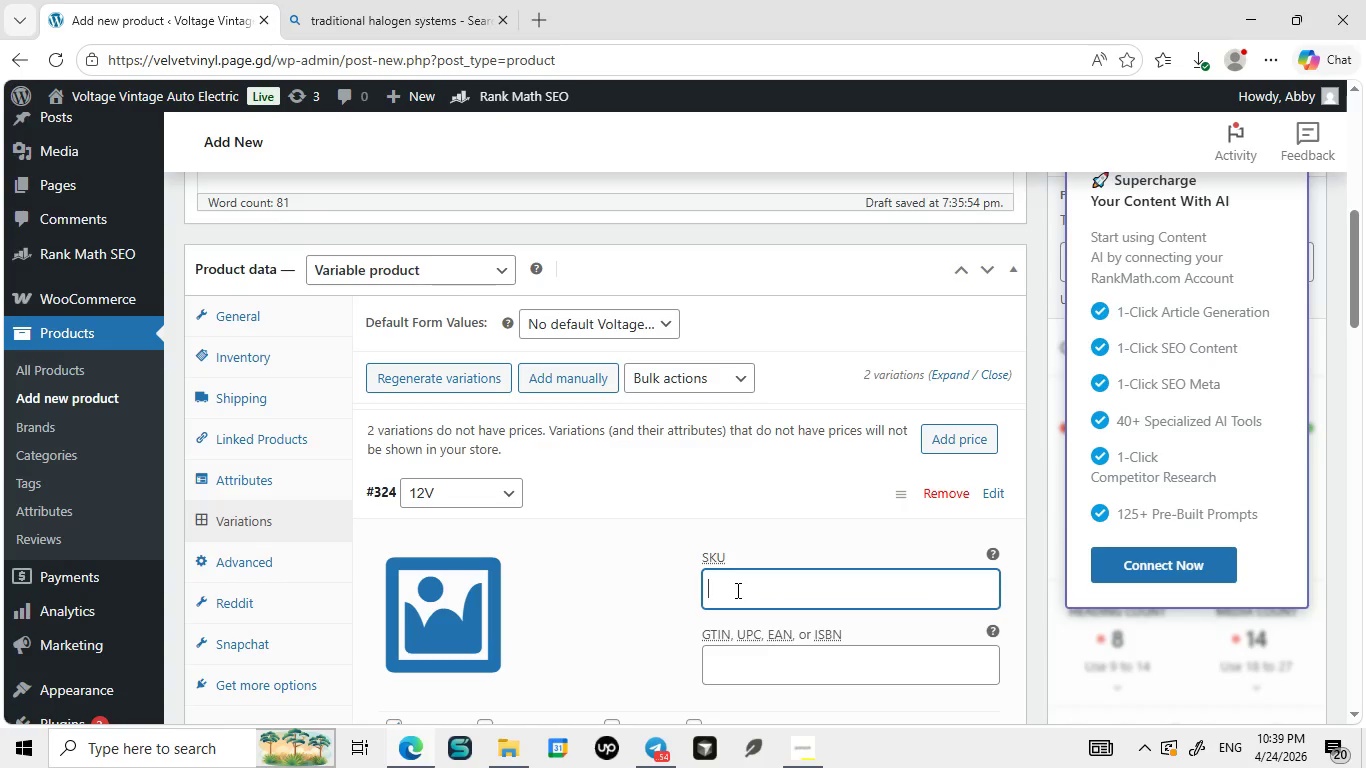 
wait(7.16)
 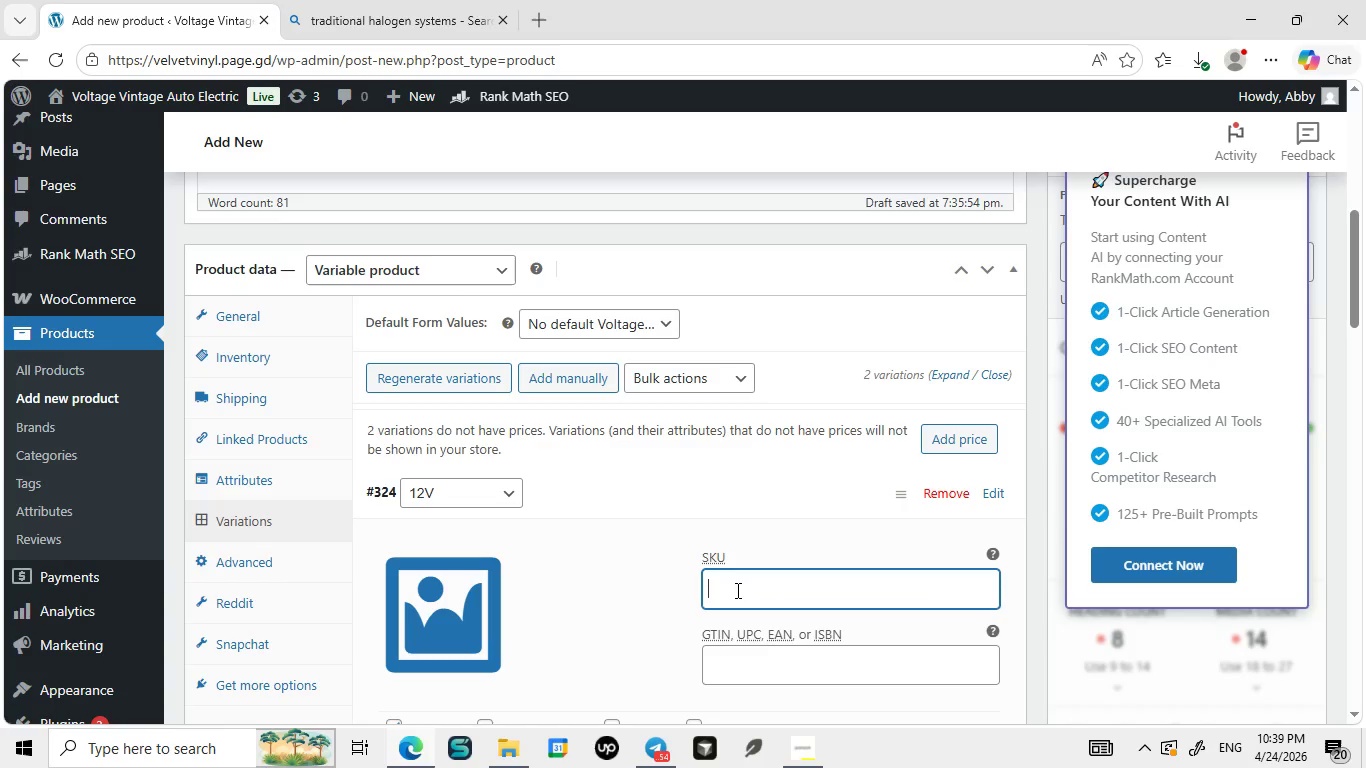 
type(VAE-ALT-003-12)
 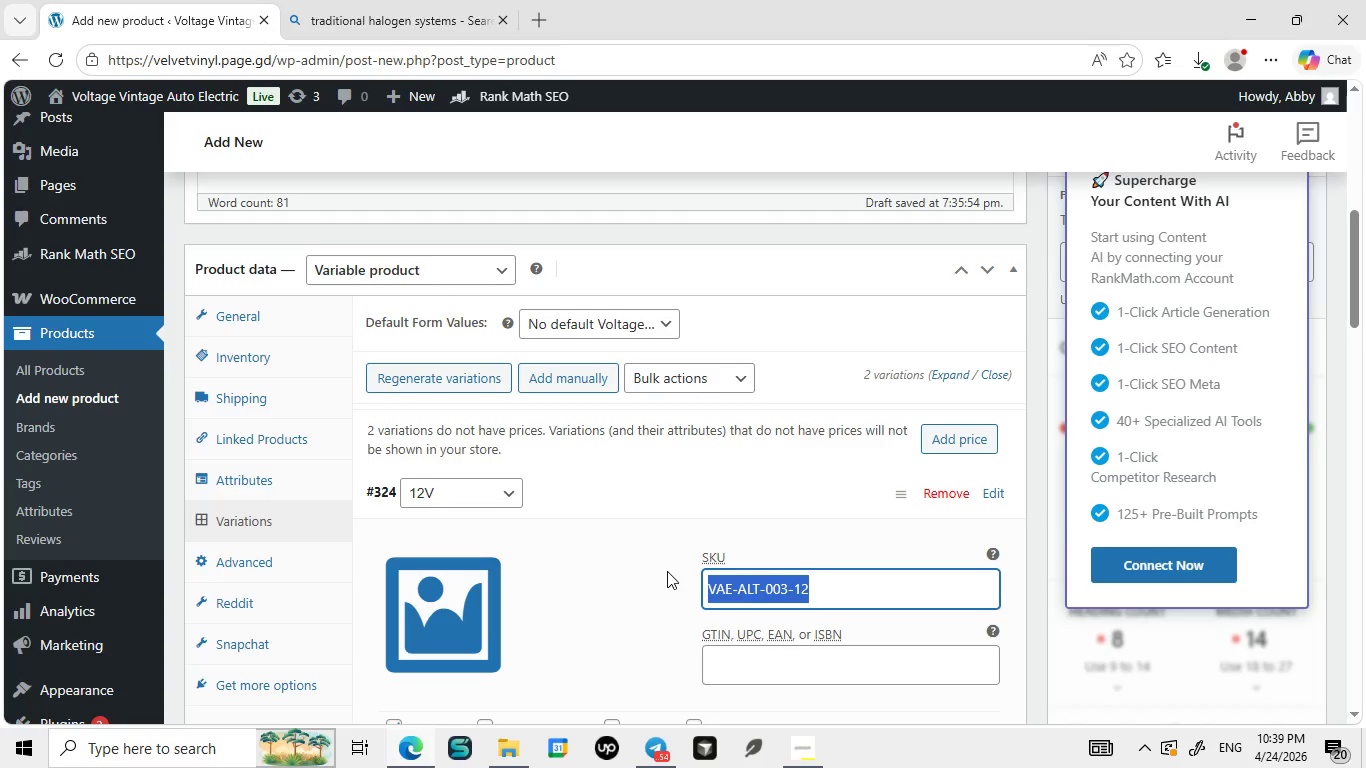 
key(CapsLock)
 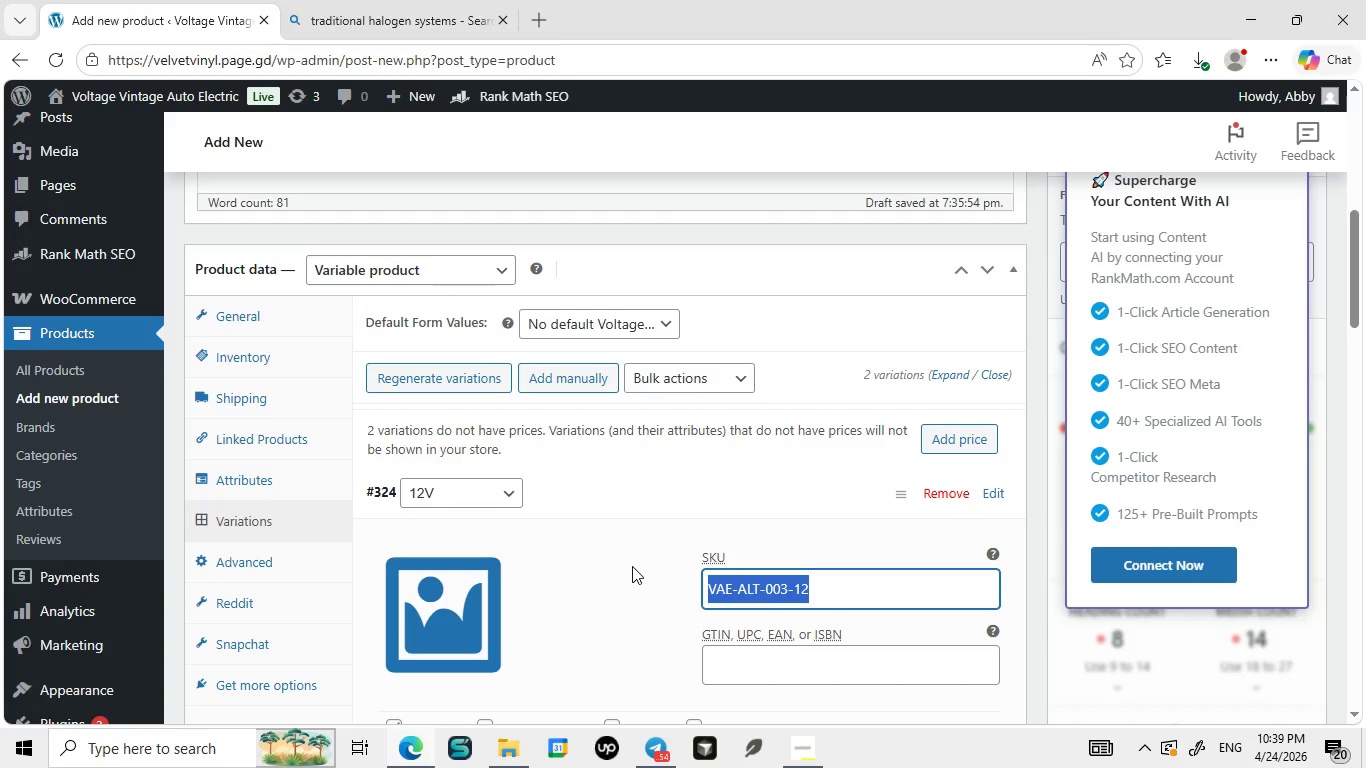 
left_click_drag(start_coordinate=[838, 589], to_coordinate=[667, 571])
 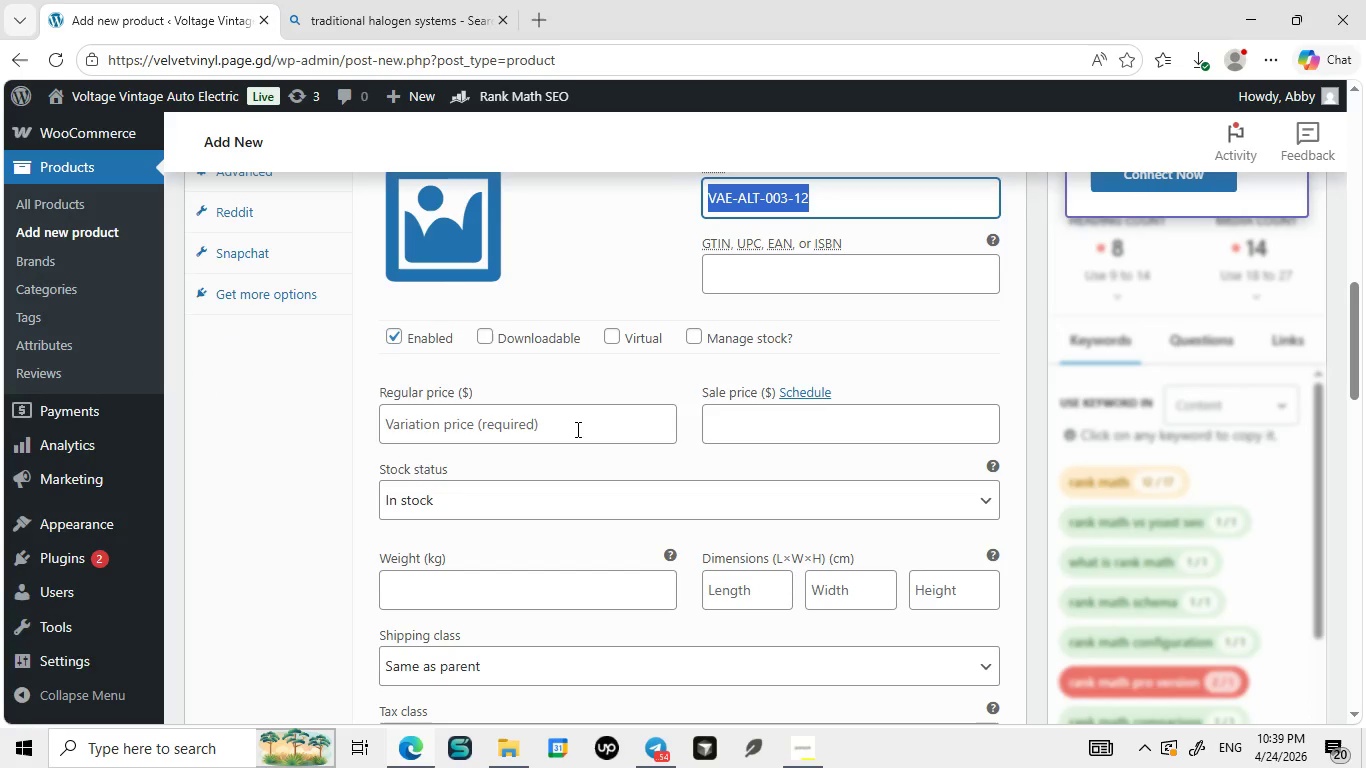 
key(Control+ControlLeft)
 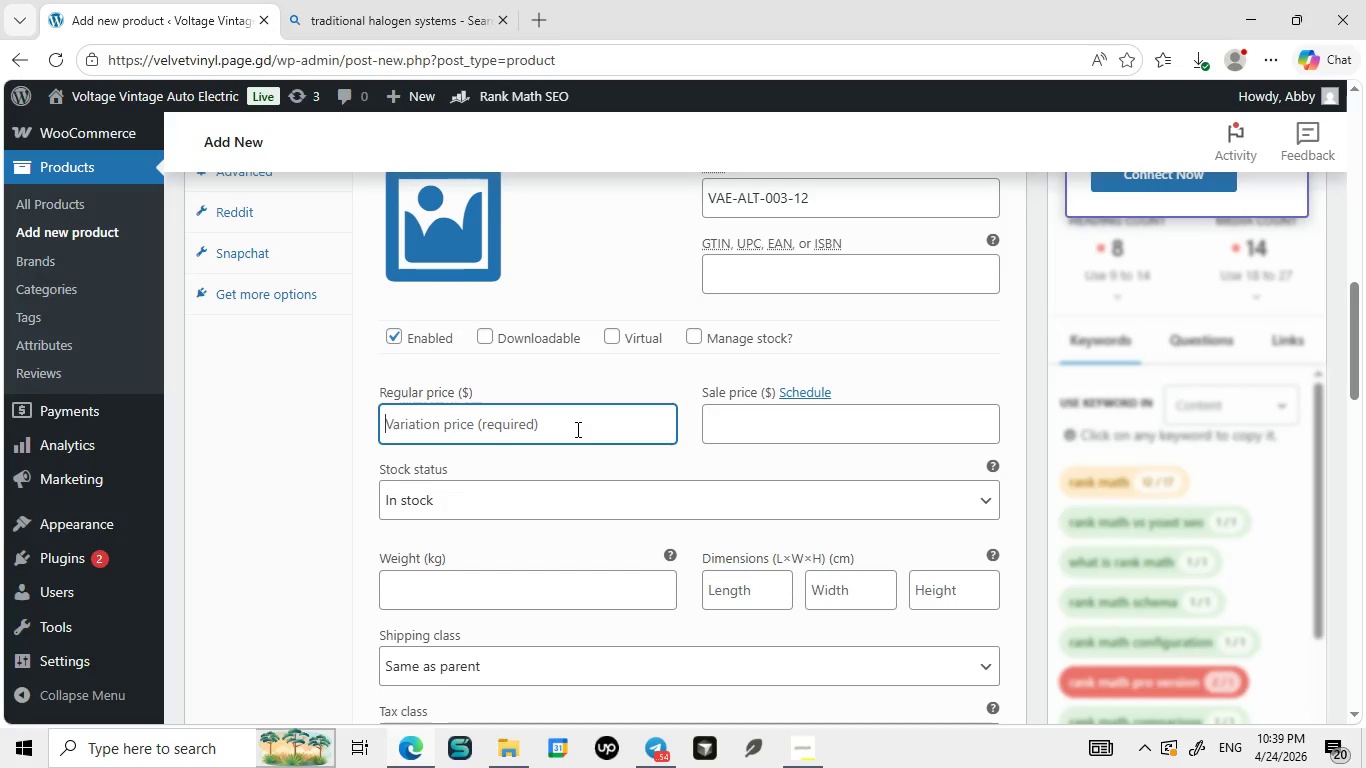 
key(Control+C)
 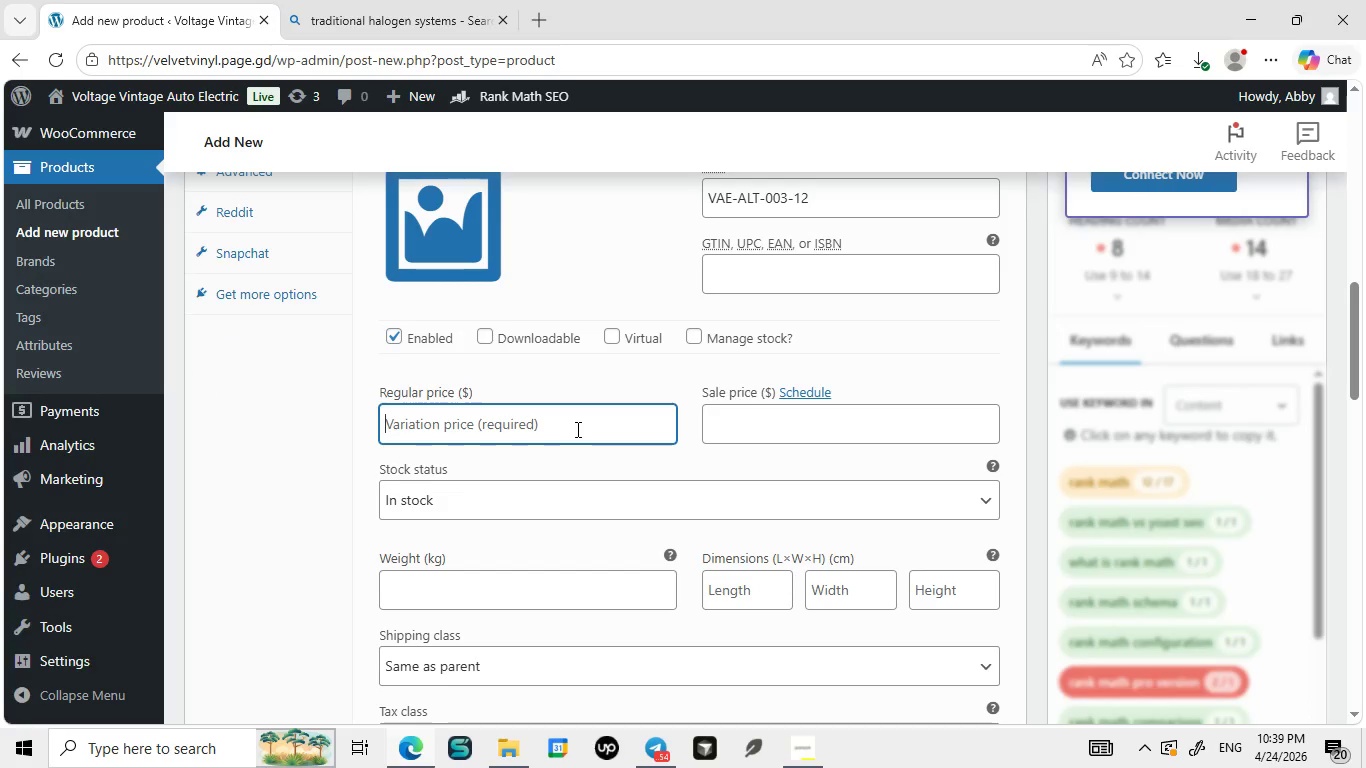 
left_click([576, 429])
 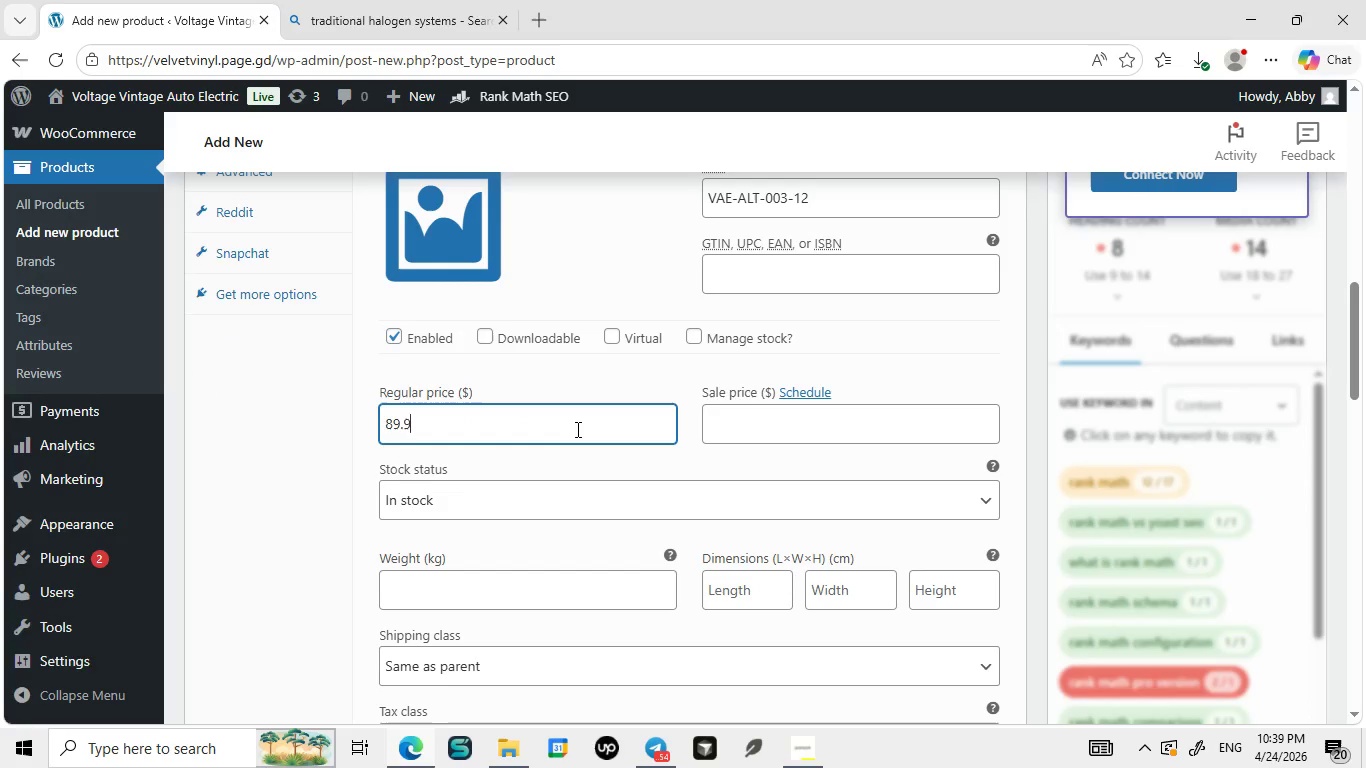 
type(89.99)
 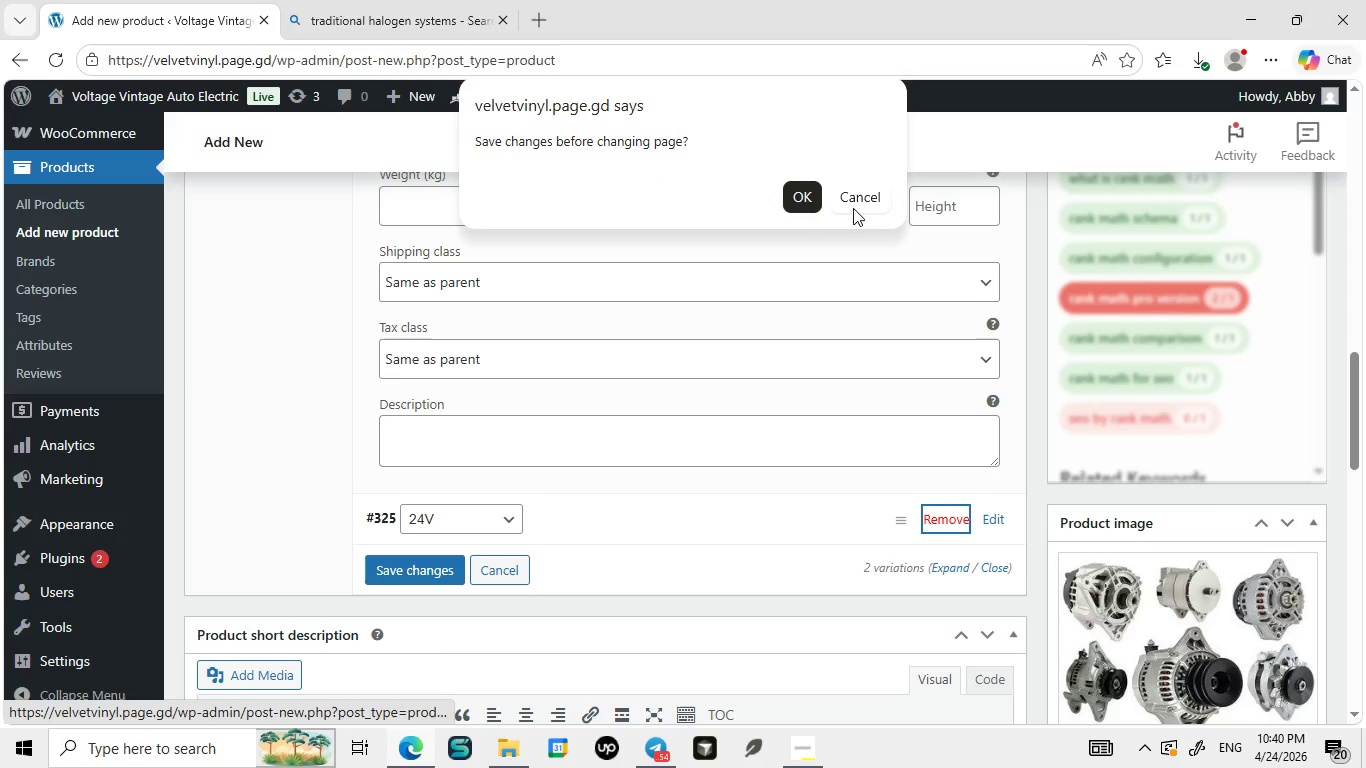 
left_click([947, 514])
 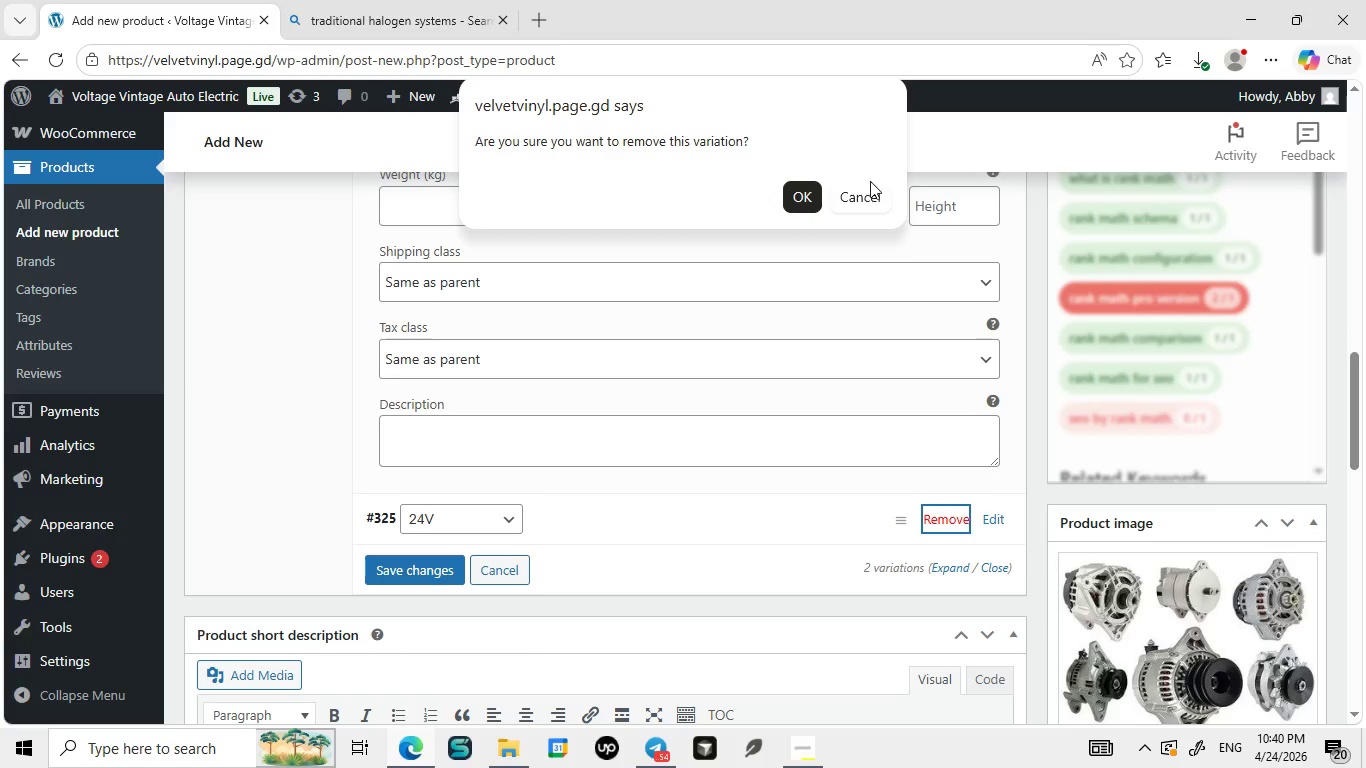 
left_click([853, 203])
 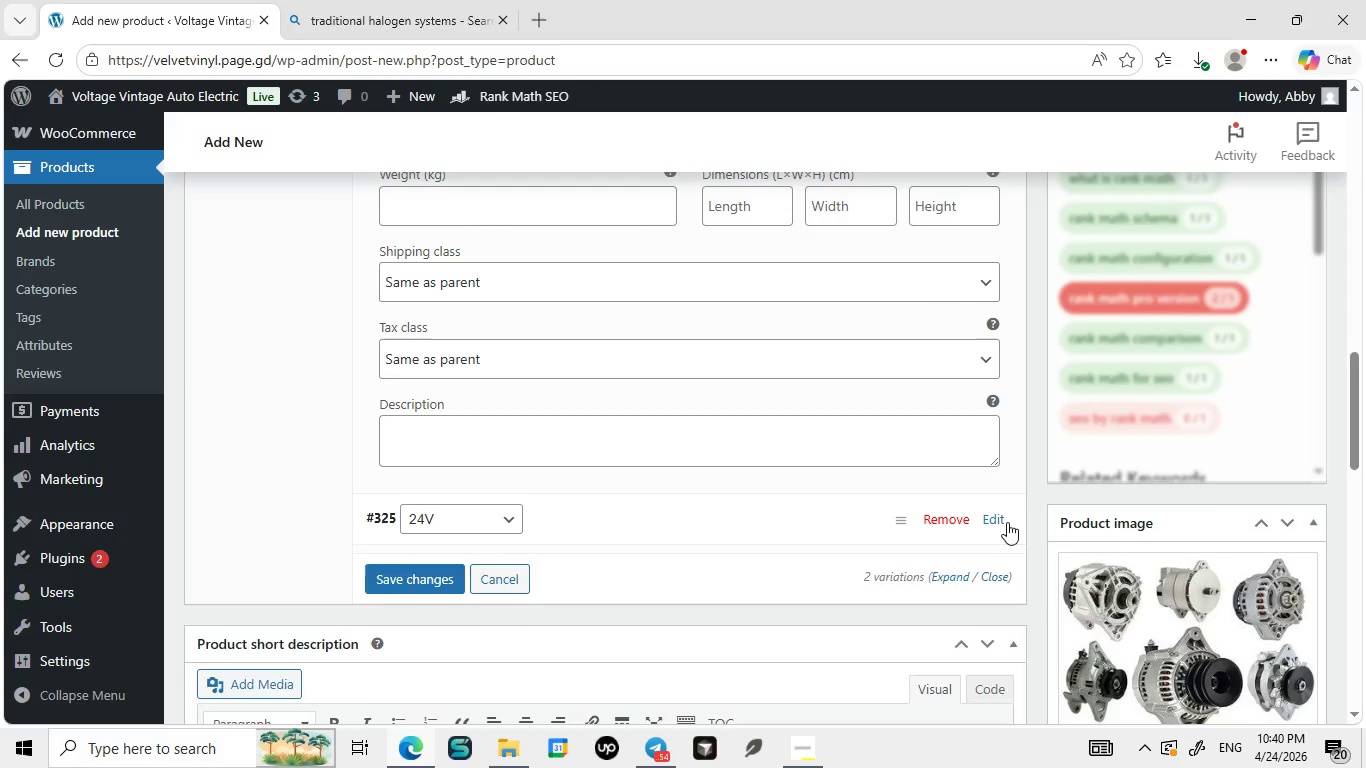 
left_click([868, 191])
 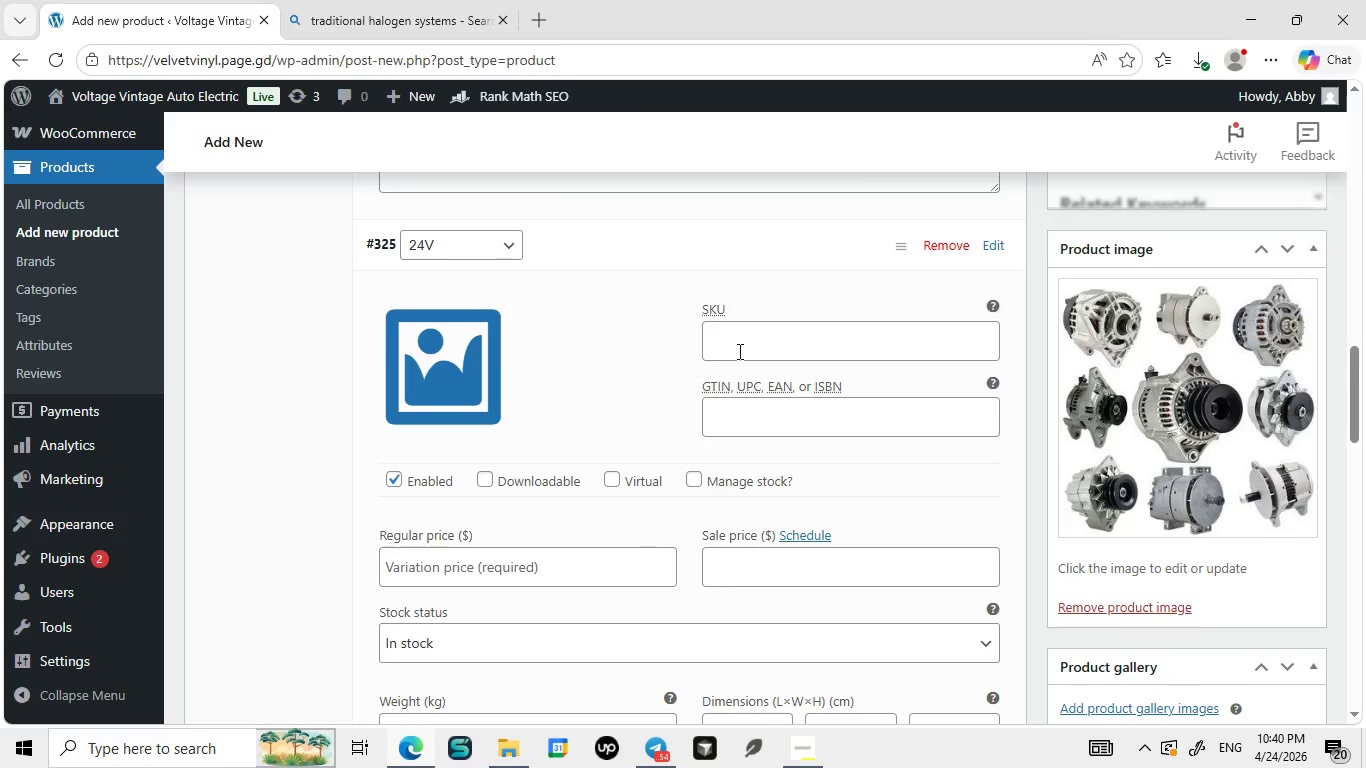 
left_click([1007, 522])
 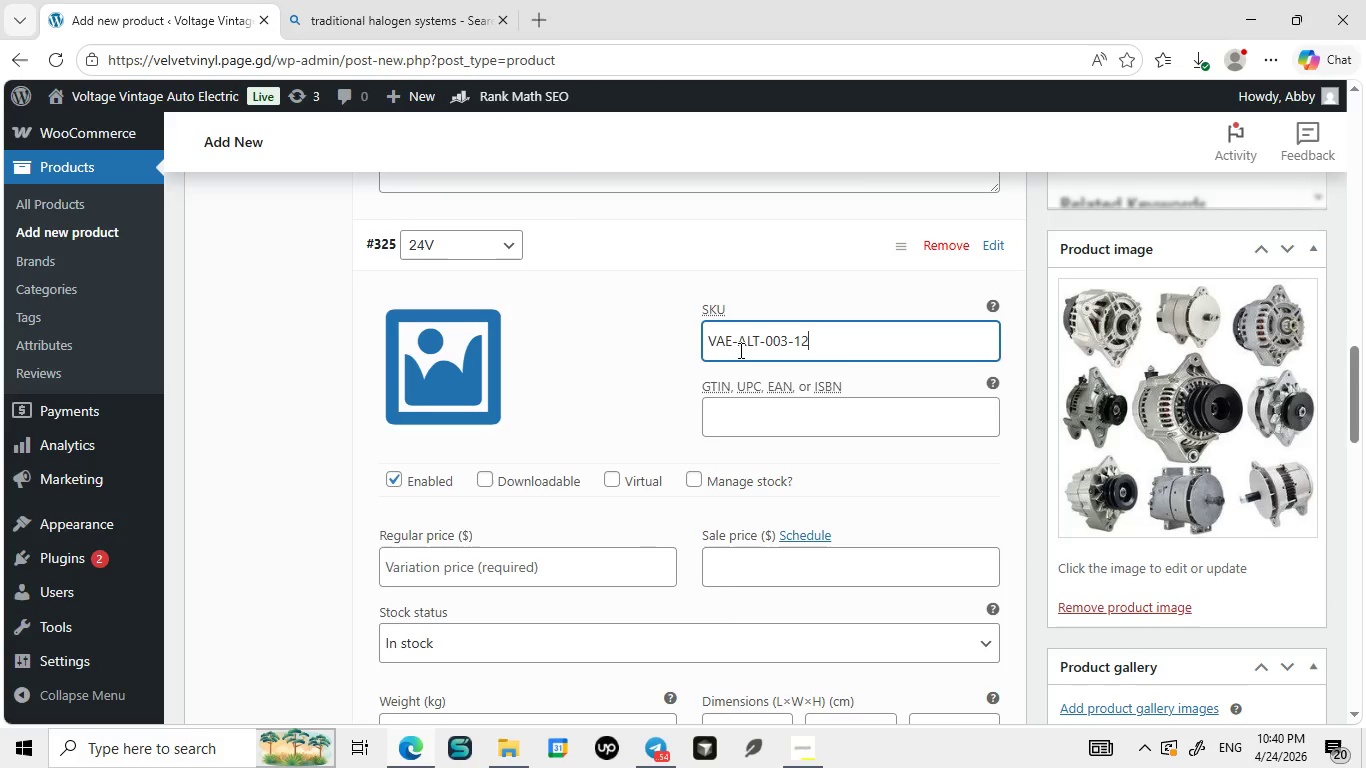 
left_click([739, 350])
 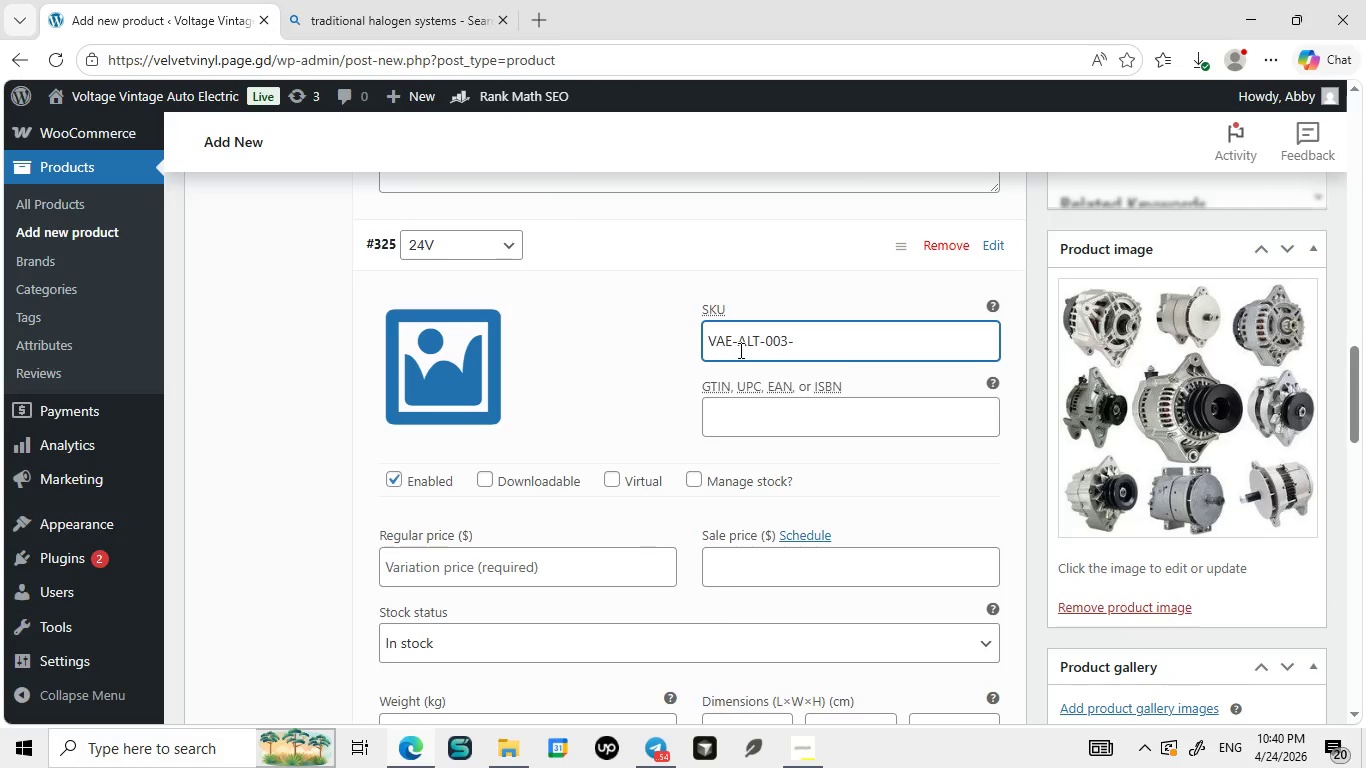 
key(Control+V)
 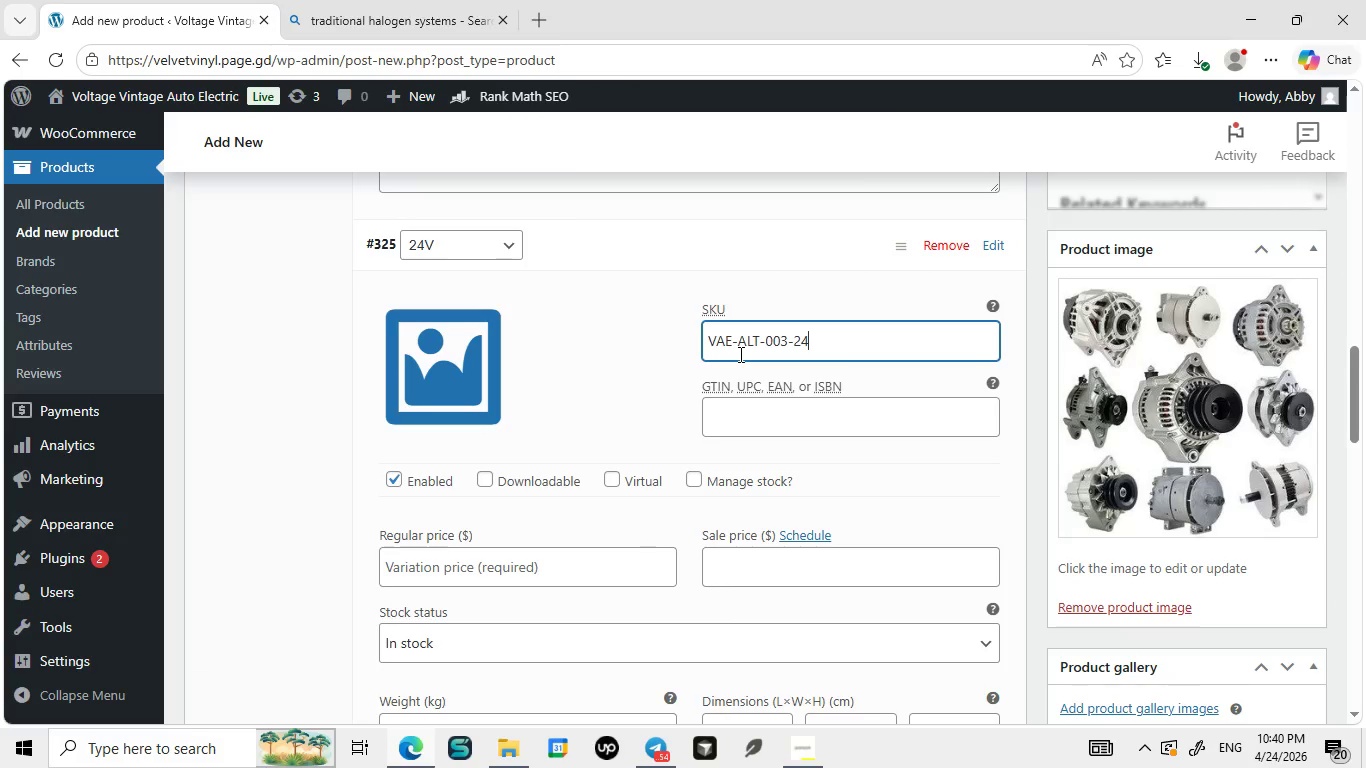 
key(Backspace)
 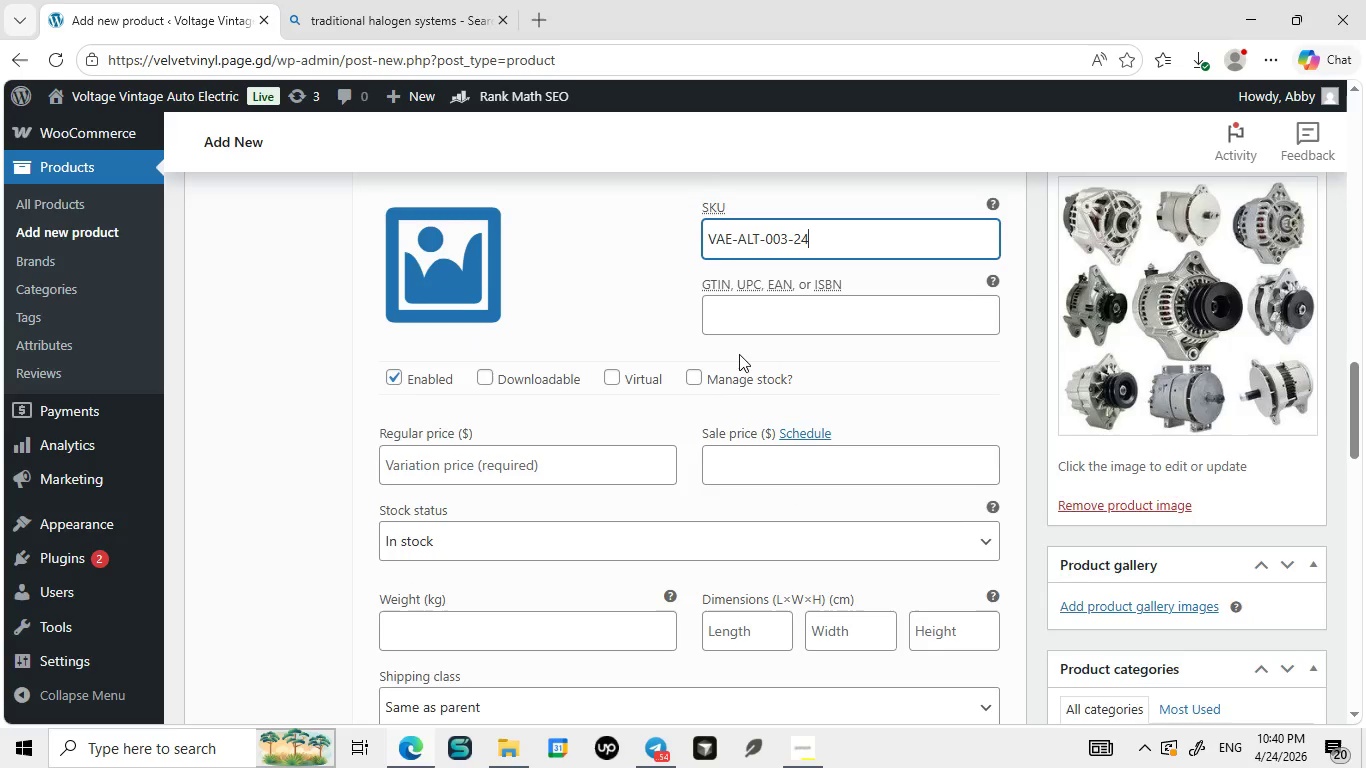 
key(Backspace)
 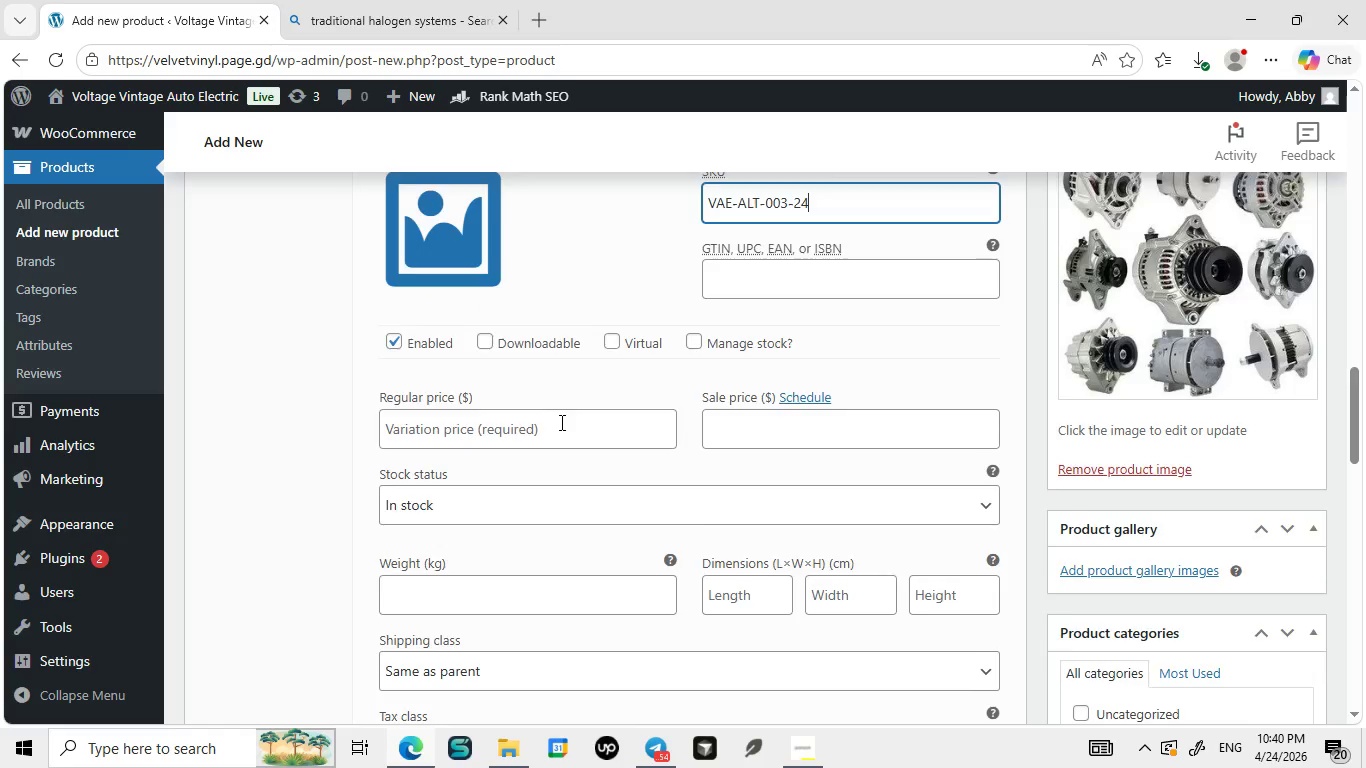 
key(2)
 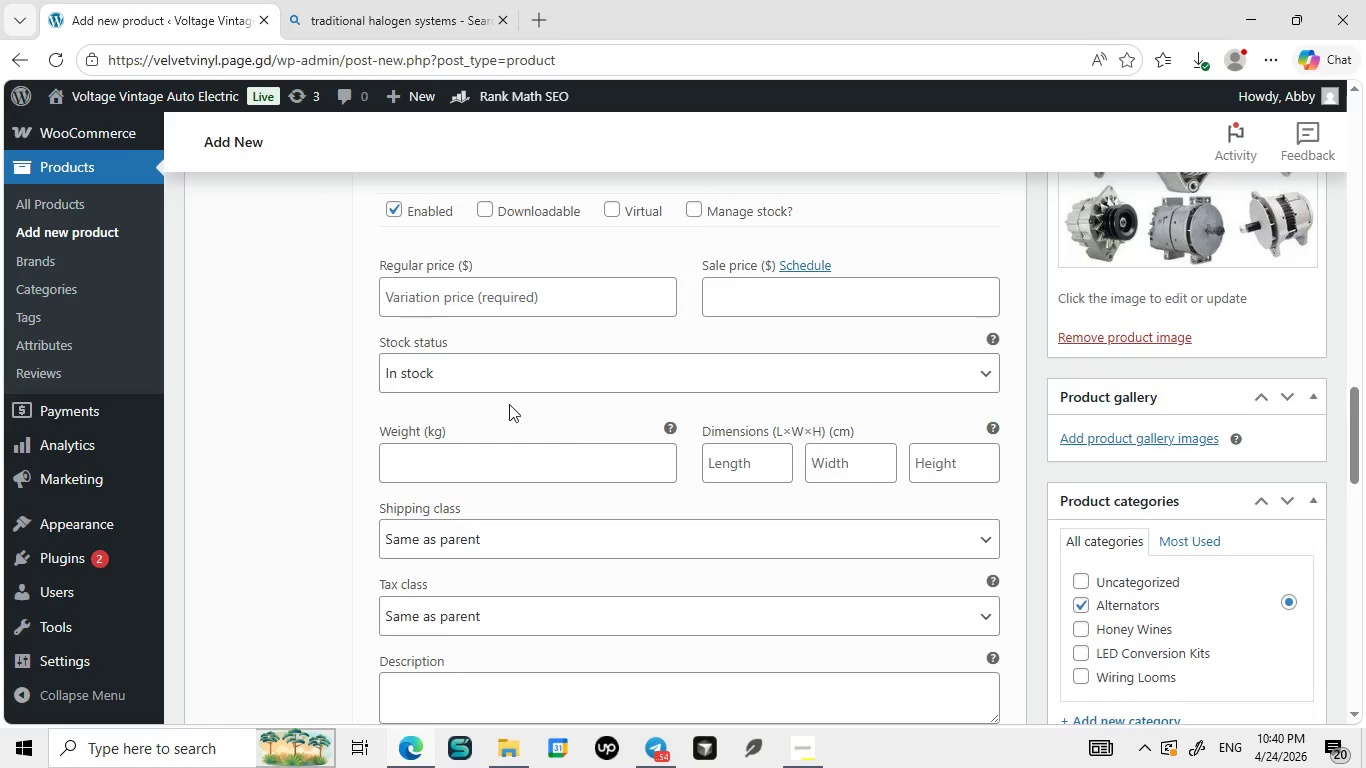 
key(4)
 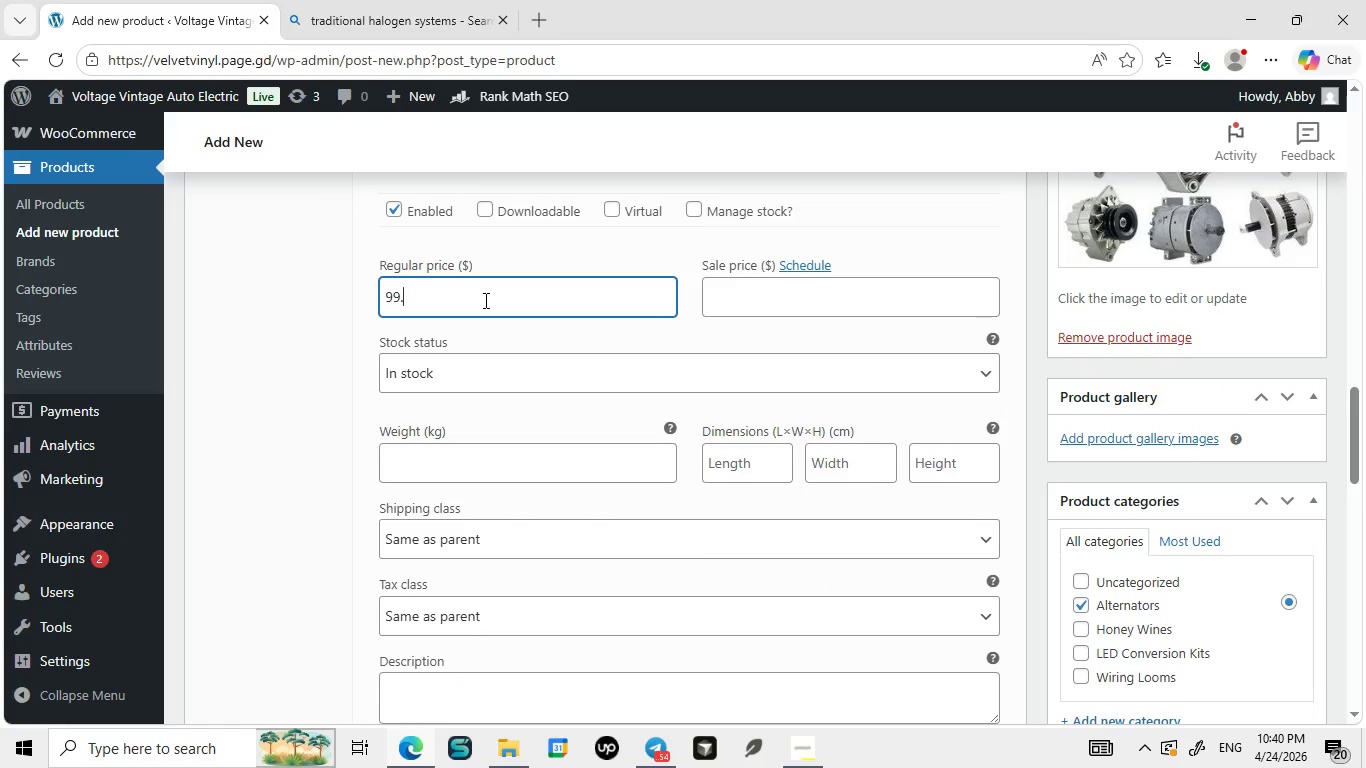 
left_click([484, 300])
 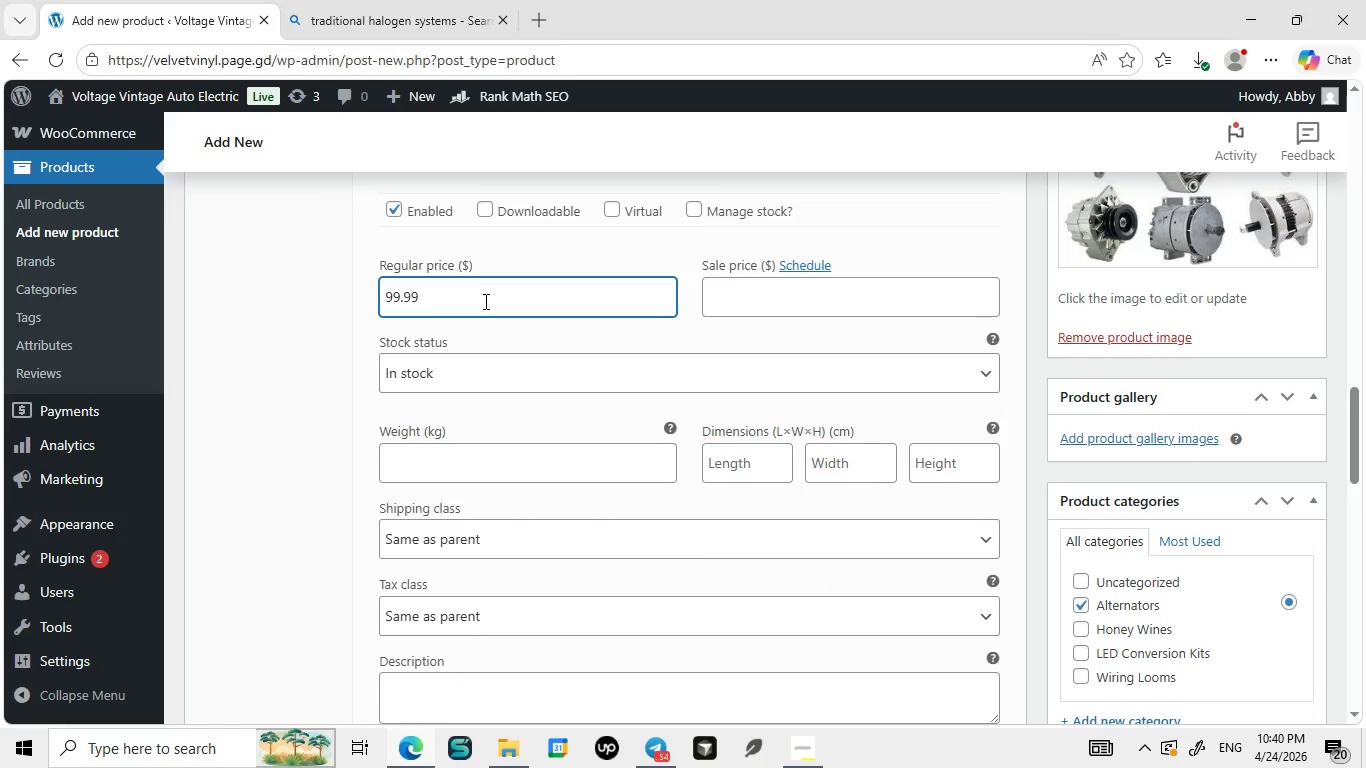 
type(99.99)
 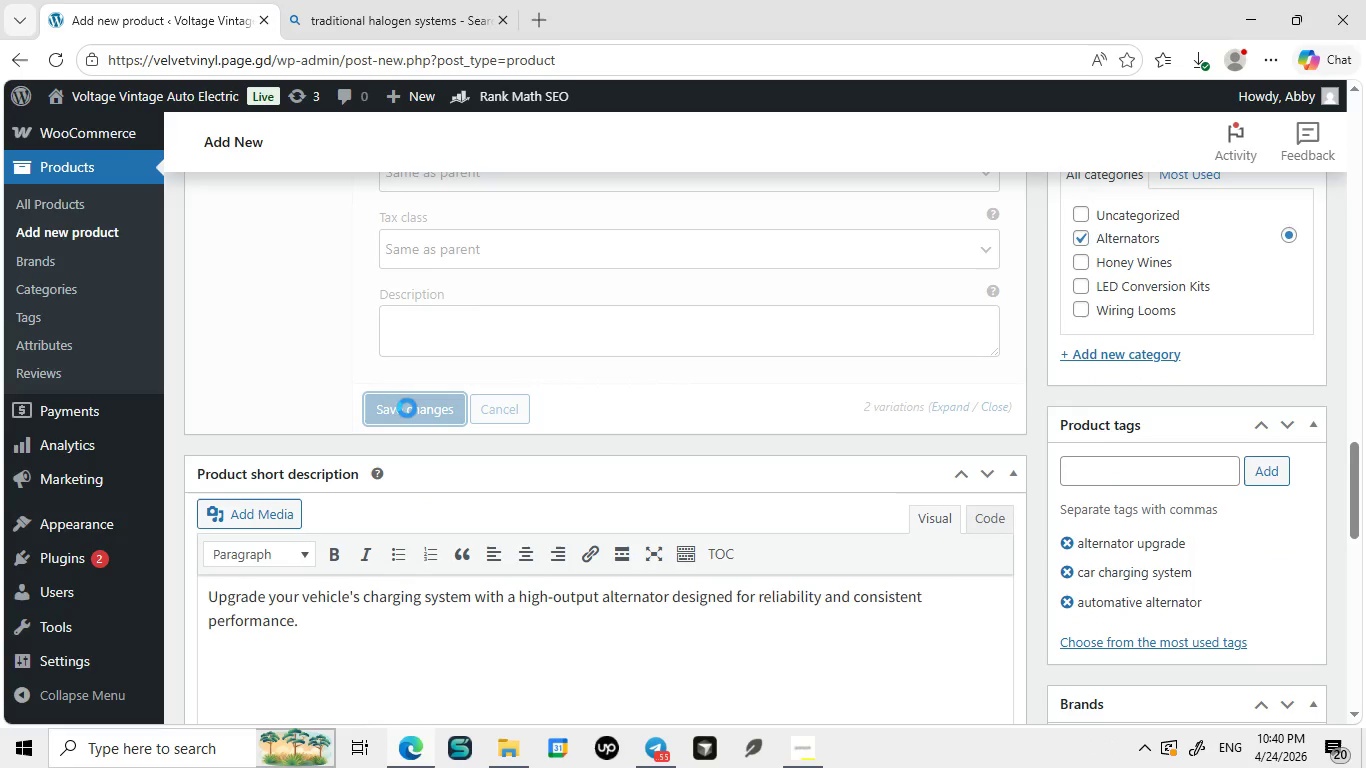 
wait(5.48)
 